 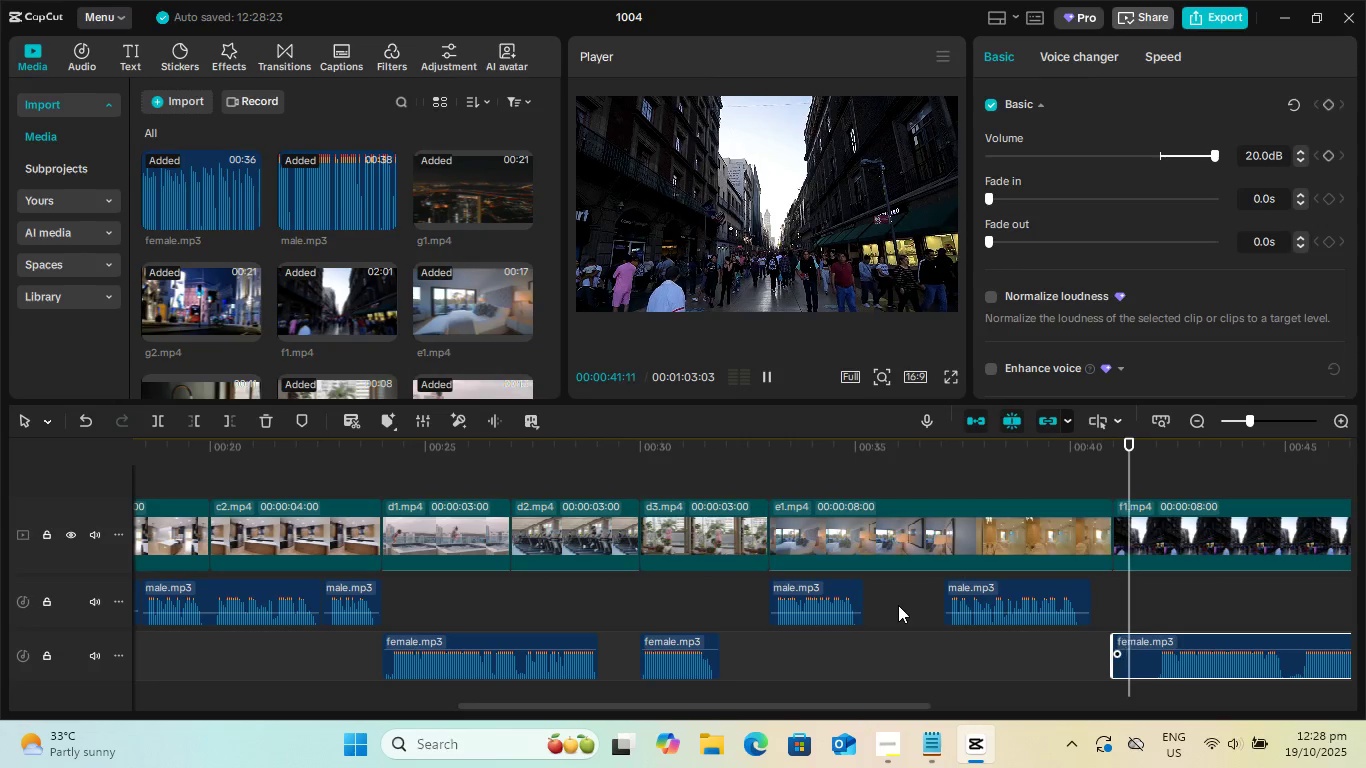 
key(Space)
 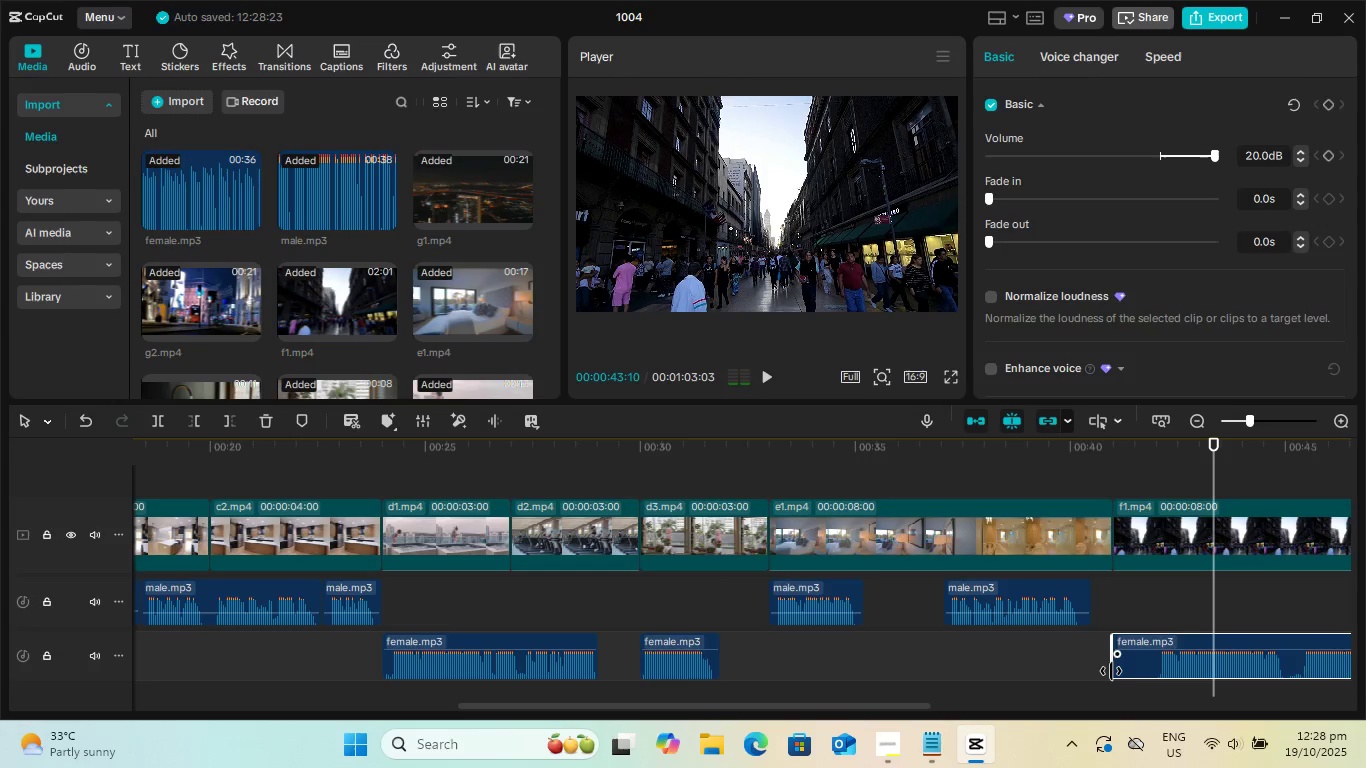 
left_click_drag(start_coordinate=[1111, 671], to_coordinate=[1157, 686])
 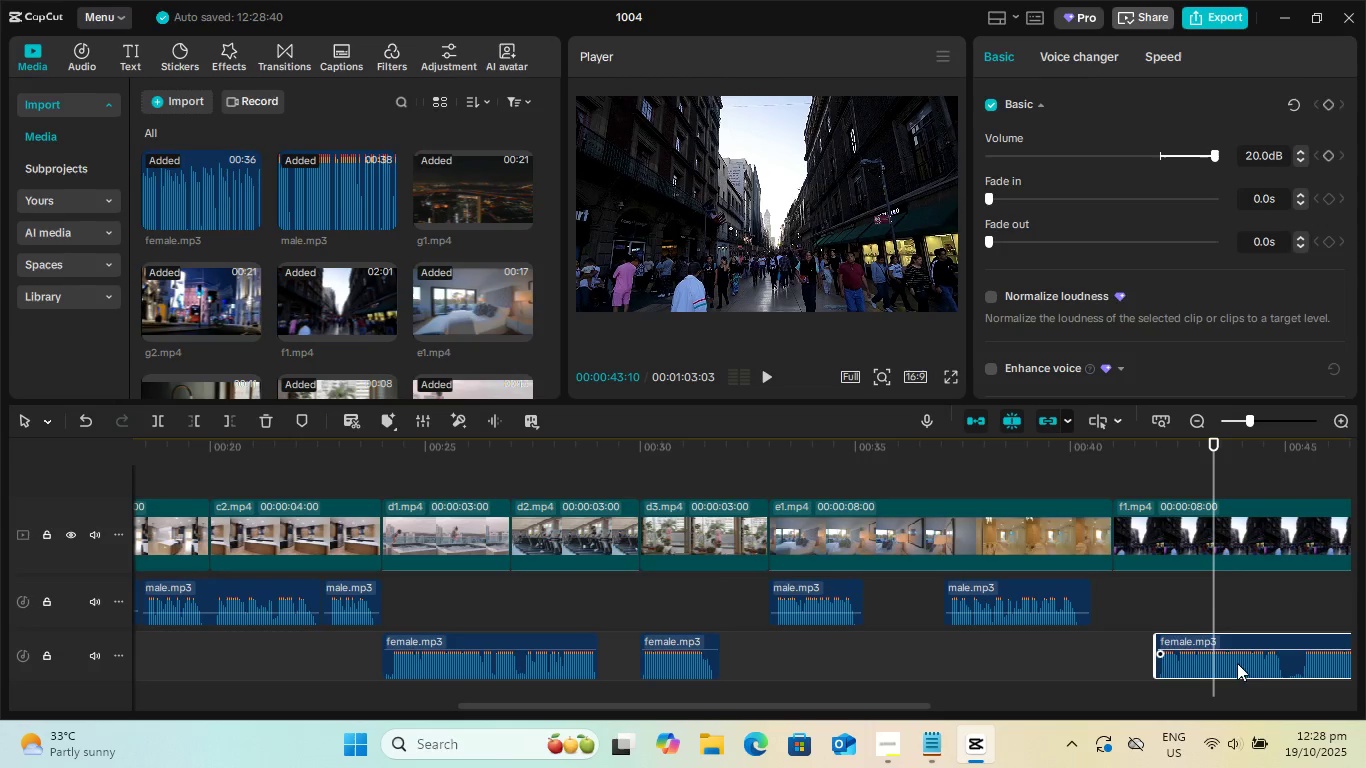 
left_click_drag(start_coordinate=[1236, 660], to_coordinate=[1195, 666])
 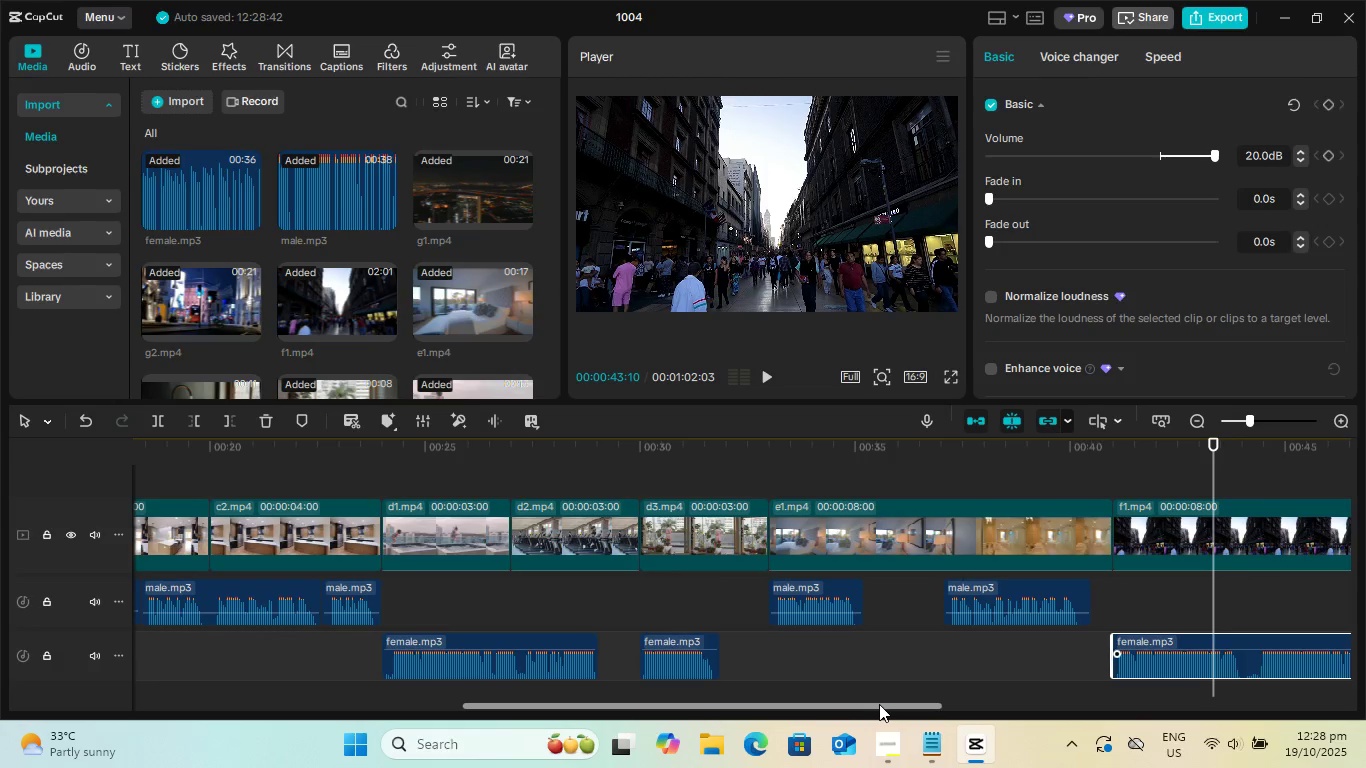 
left_click_drag(start_coordinate=[879, 704], to_coordinate=[1080, 700])
 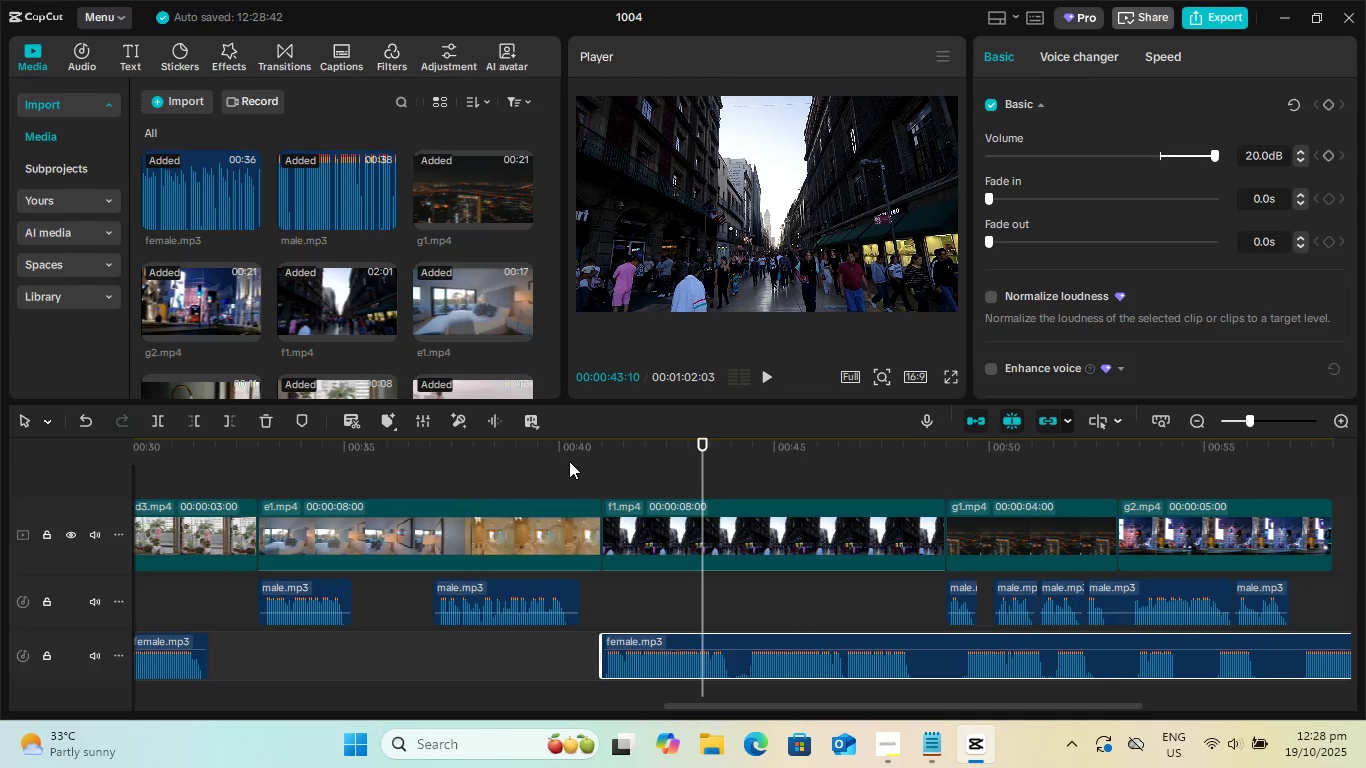 
key(Space)
 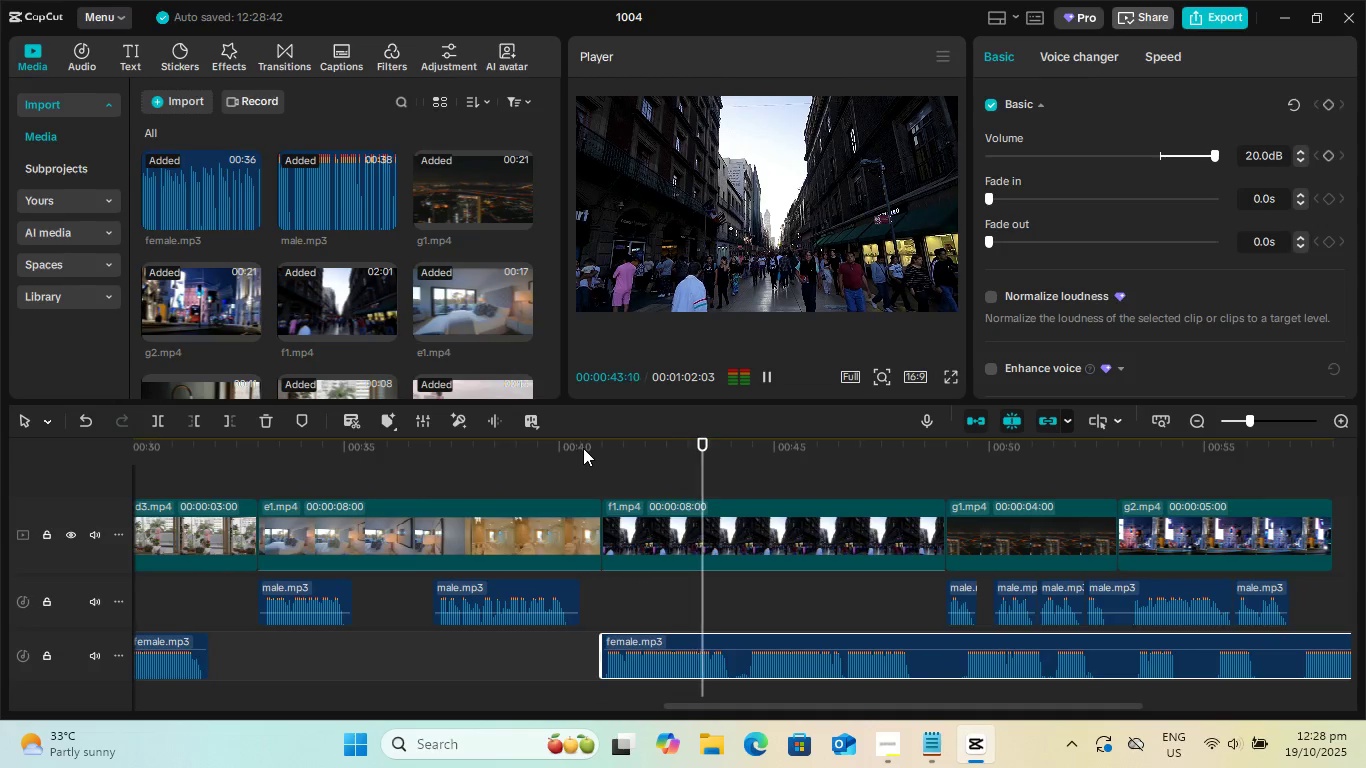 
wait(8.26)
 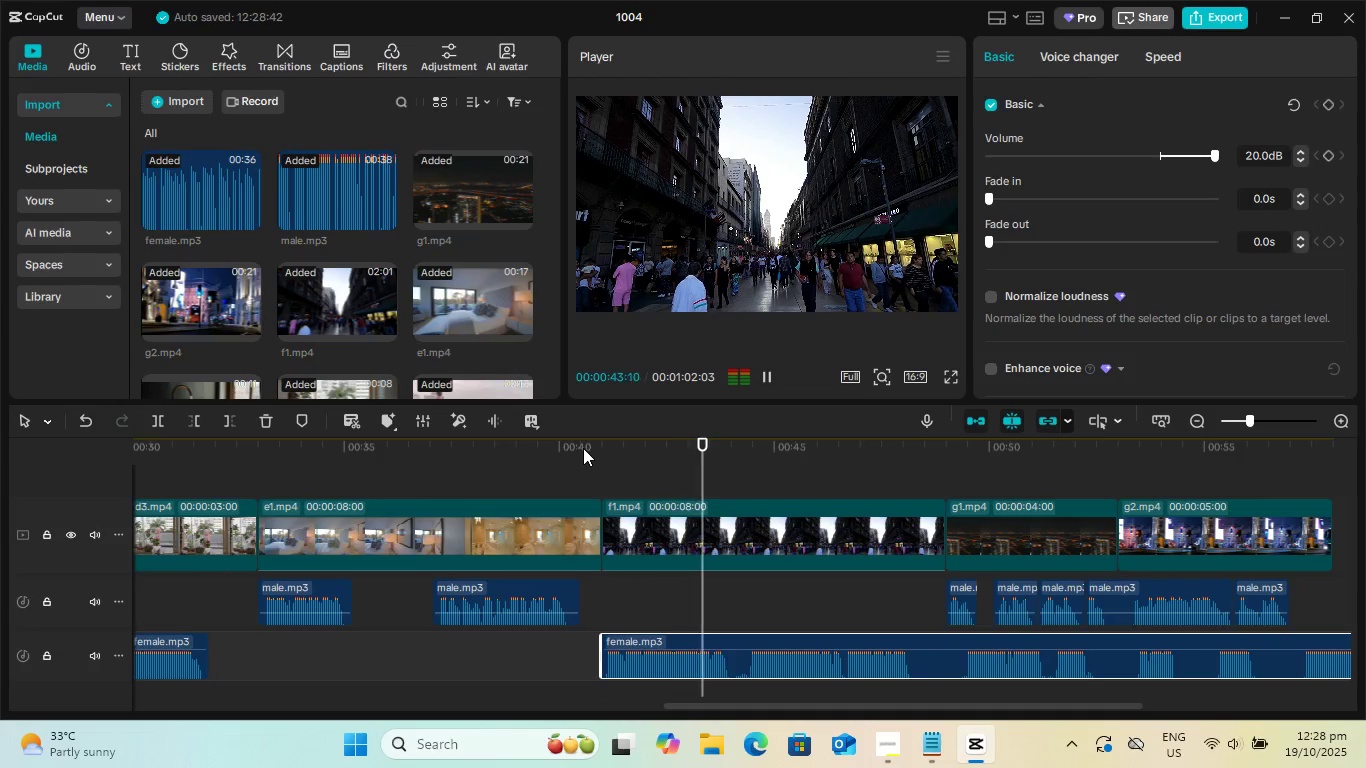 
key(Space)
 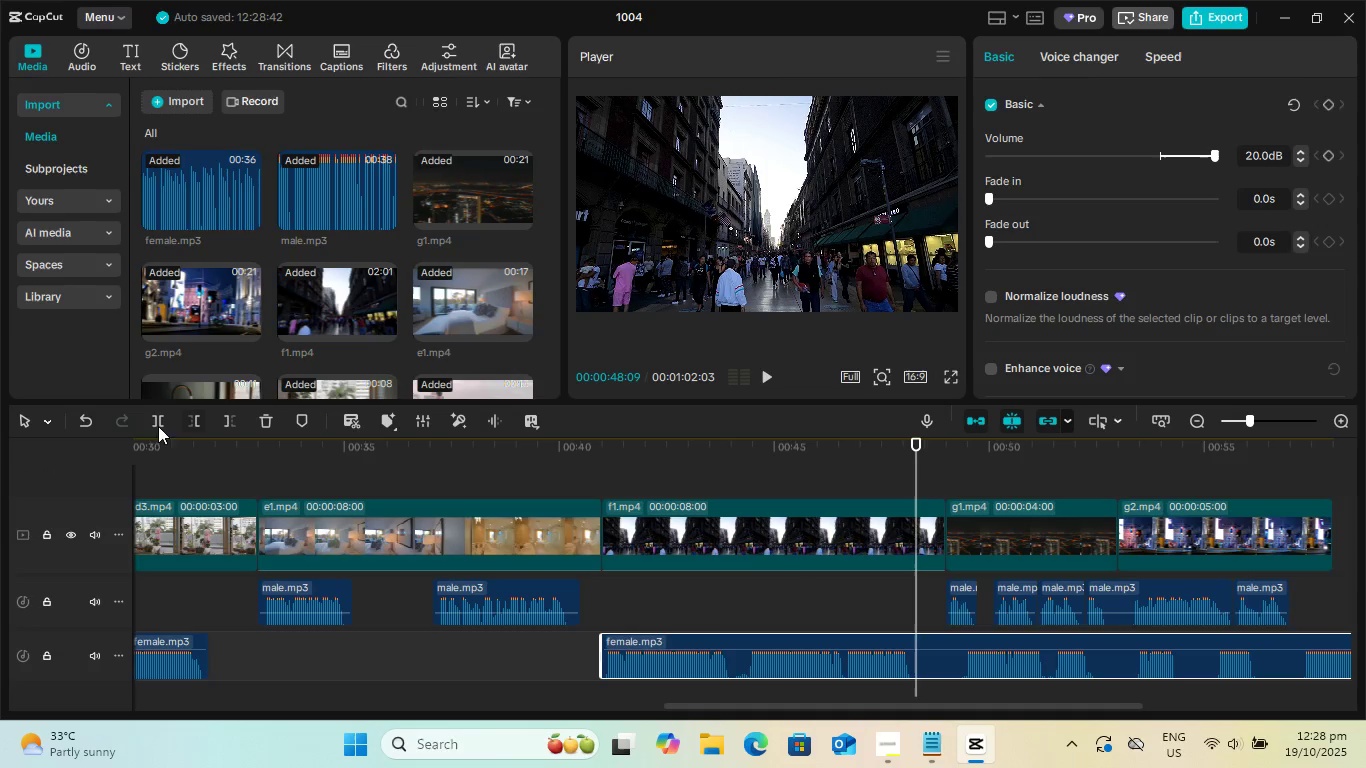 
left_click([149, 421])
 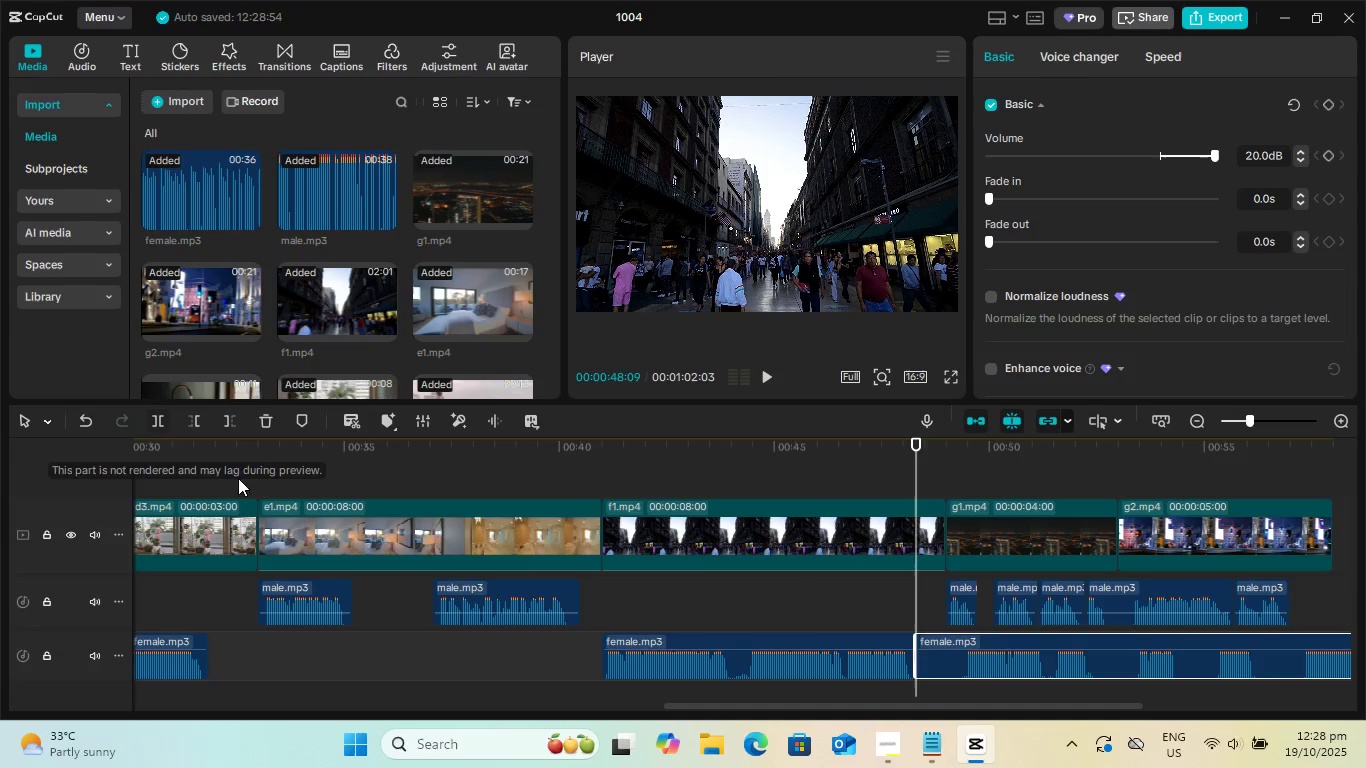 
key(Space)
 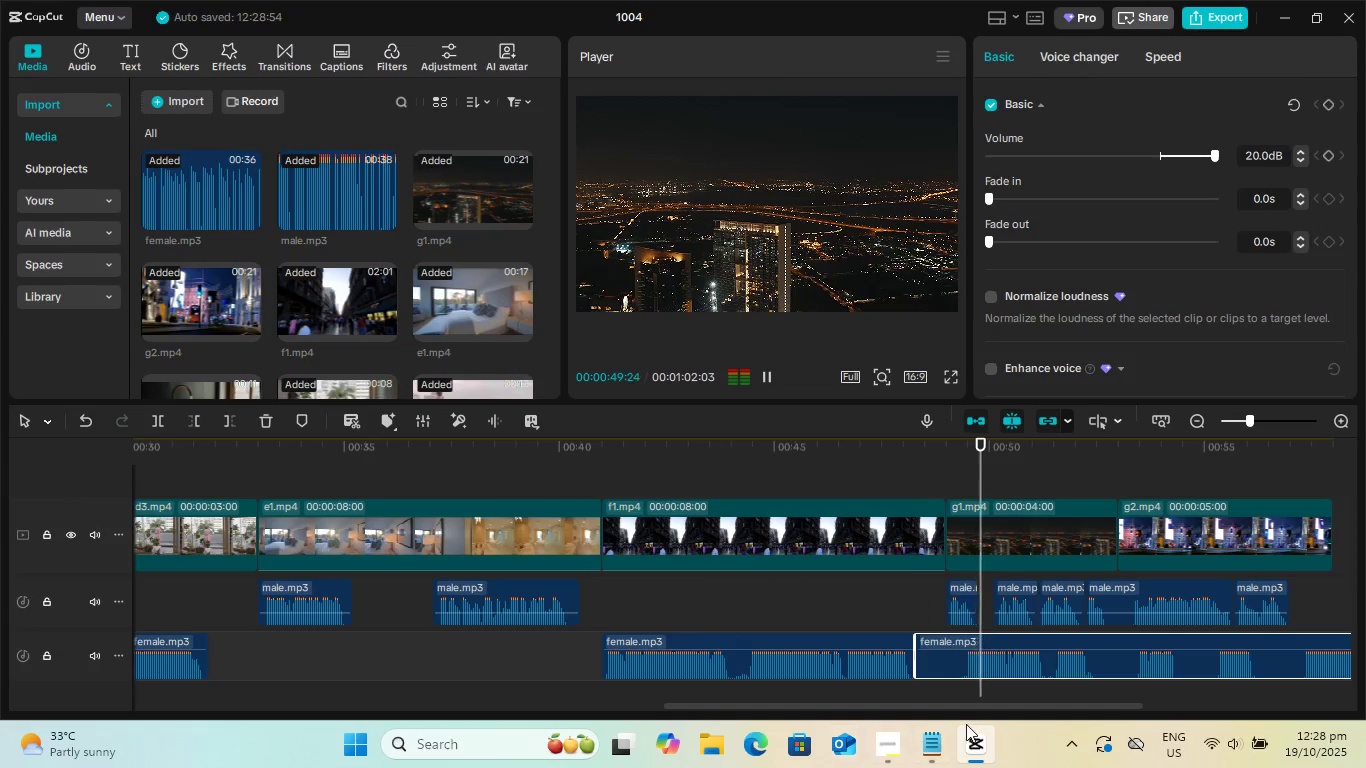 
key(Space)
 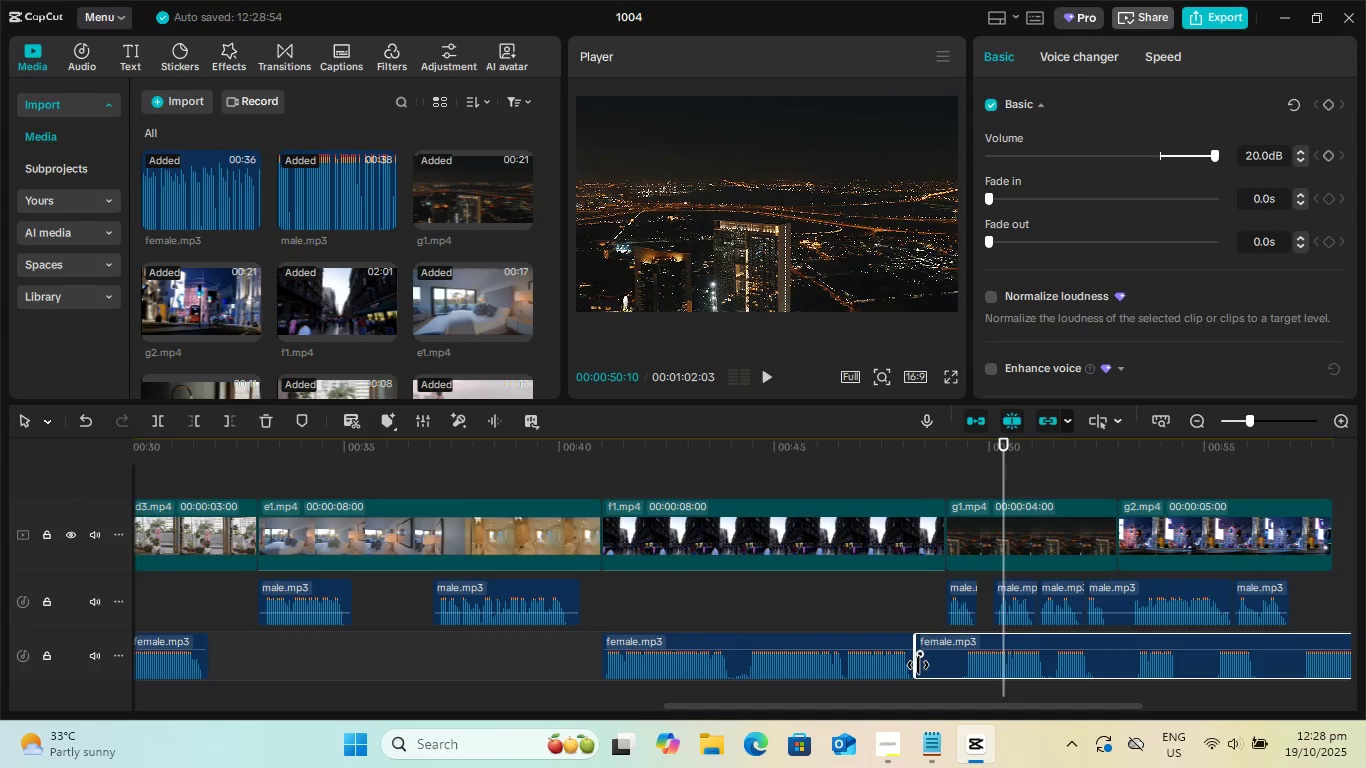 
key(Space)
 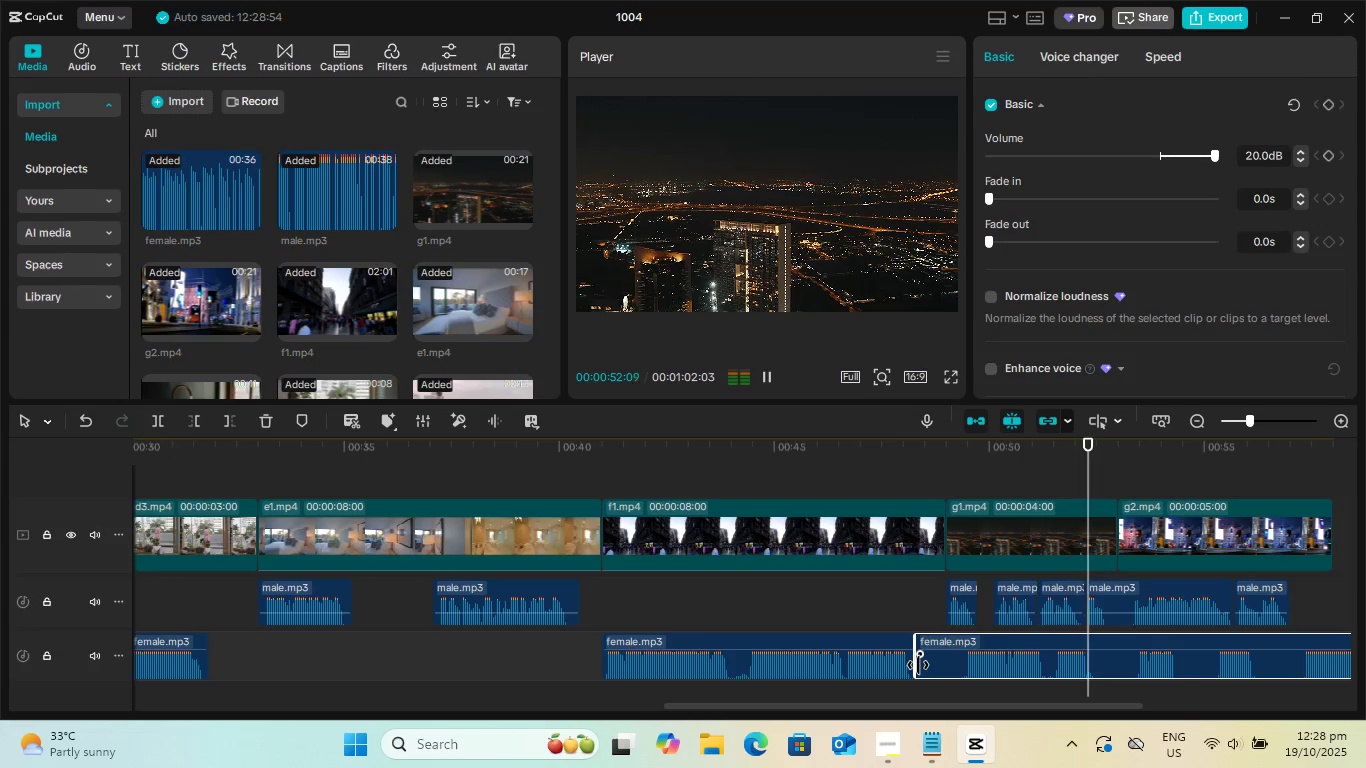 
key(Space)
 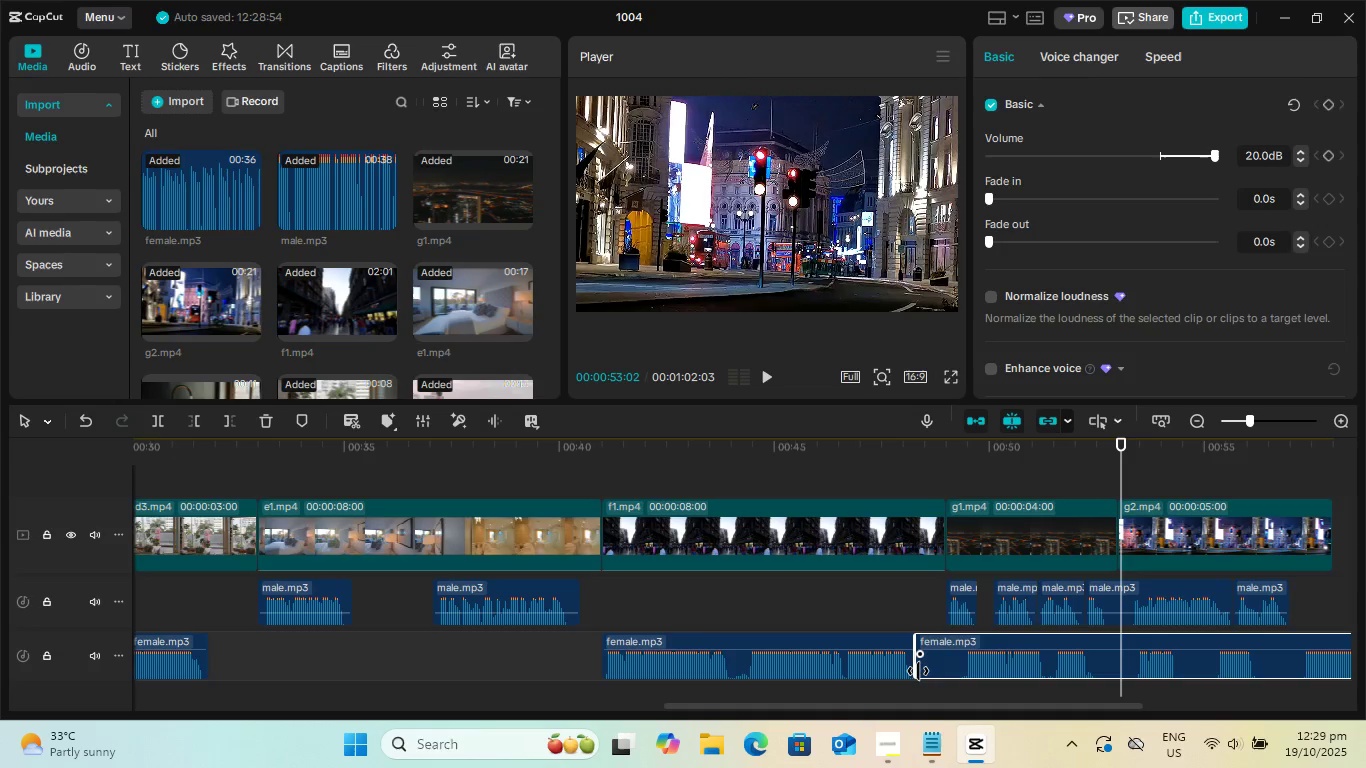 
left_click_drag(start_coordinate=[918, 671], to_coordinate=[966, 691])
 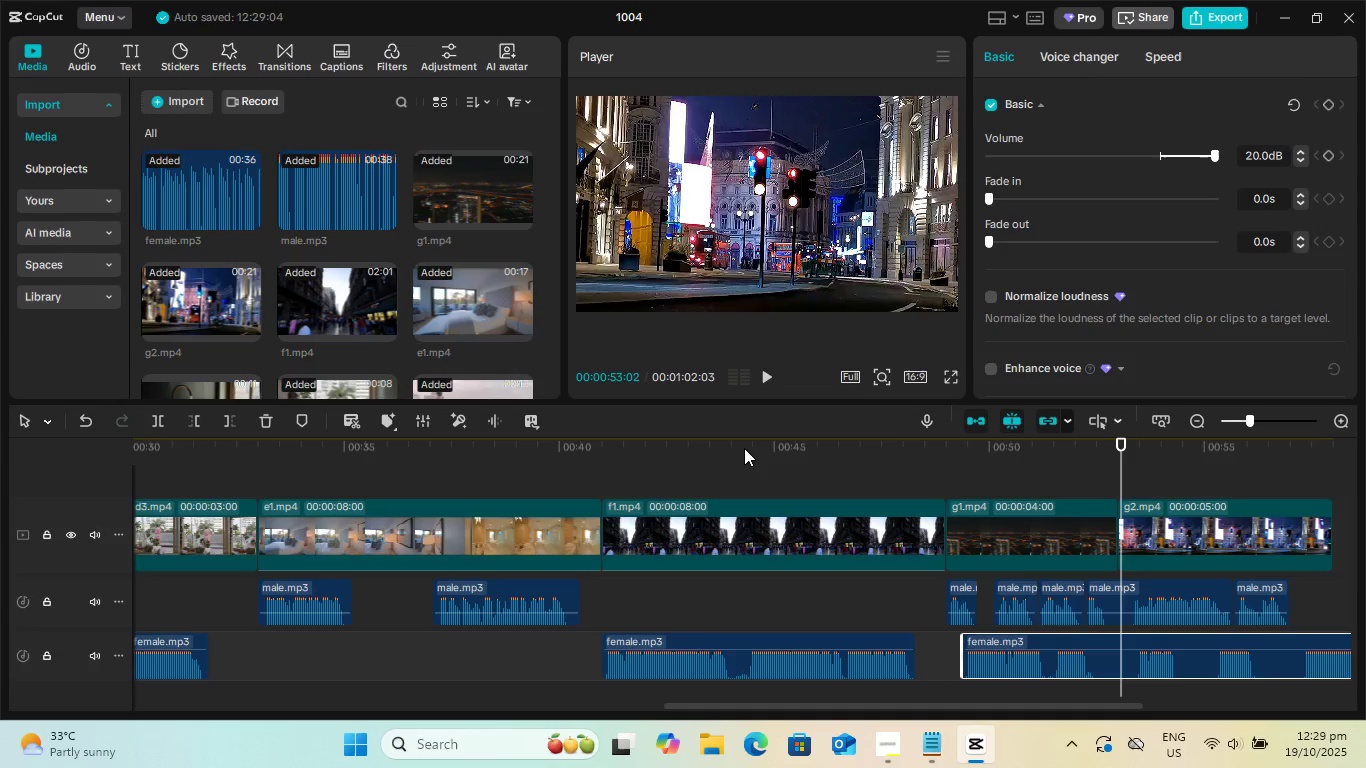 
left_click([745, 444])
 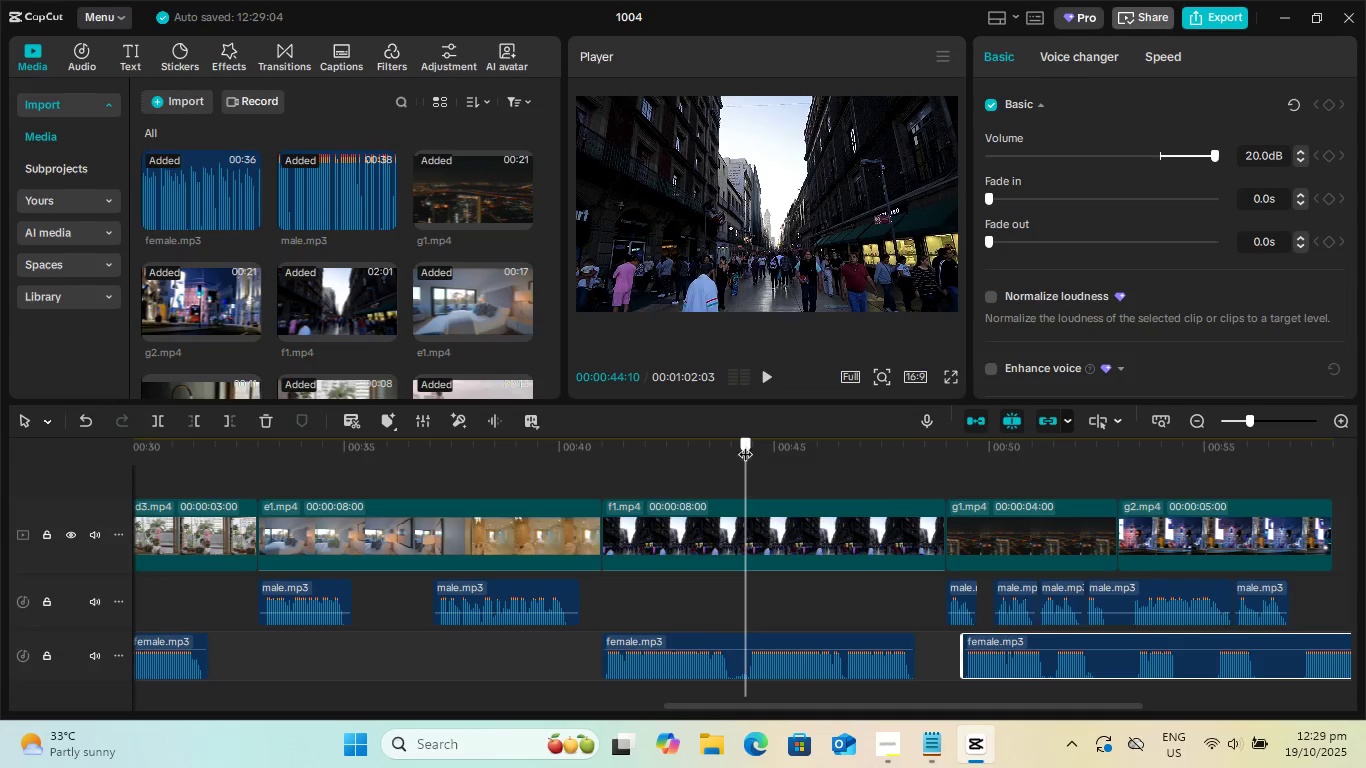 
key(Space)
 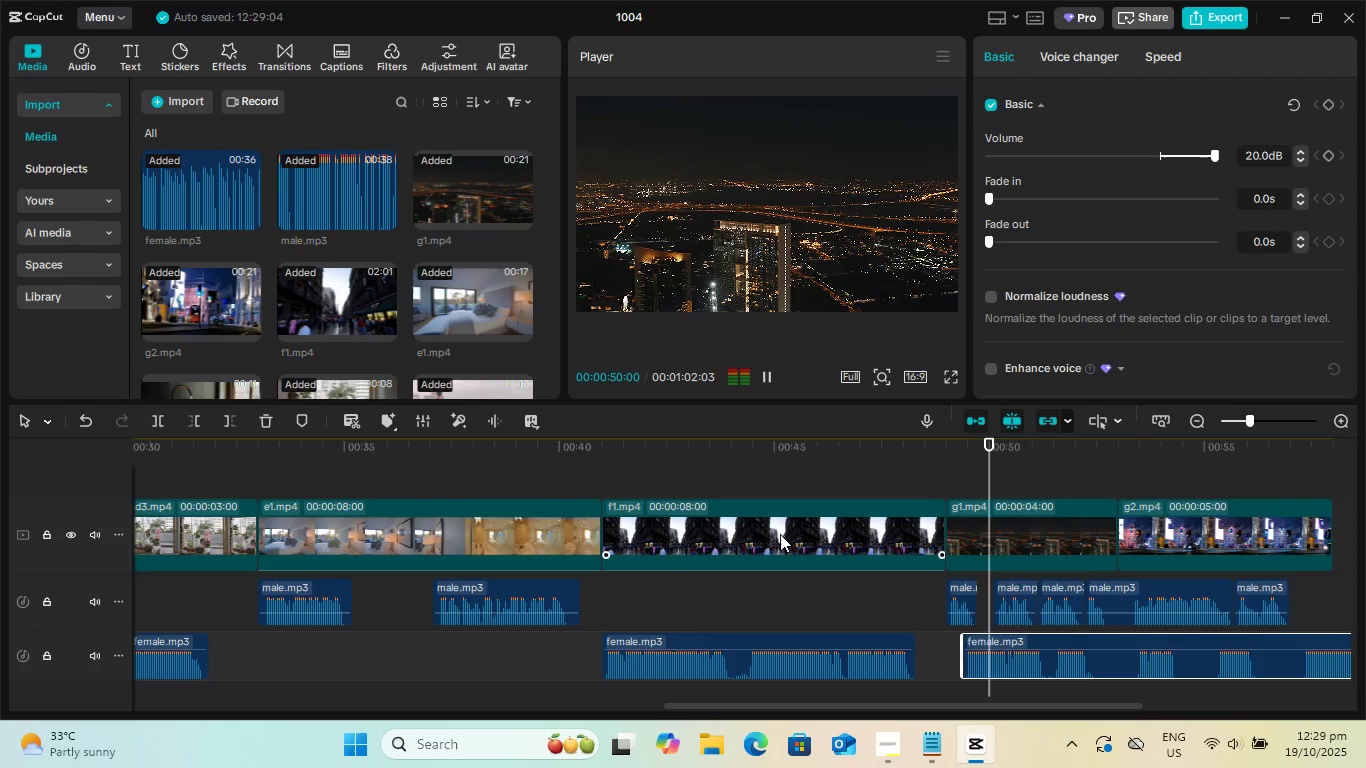 
wait(7.64)
 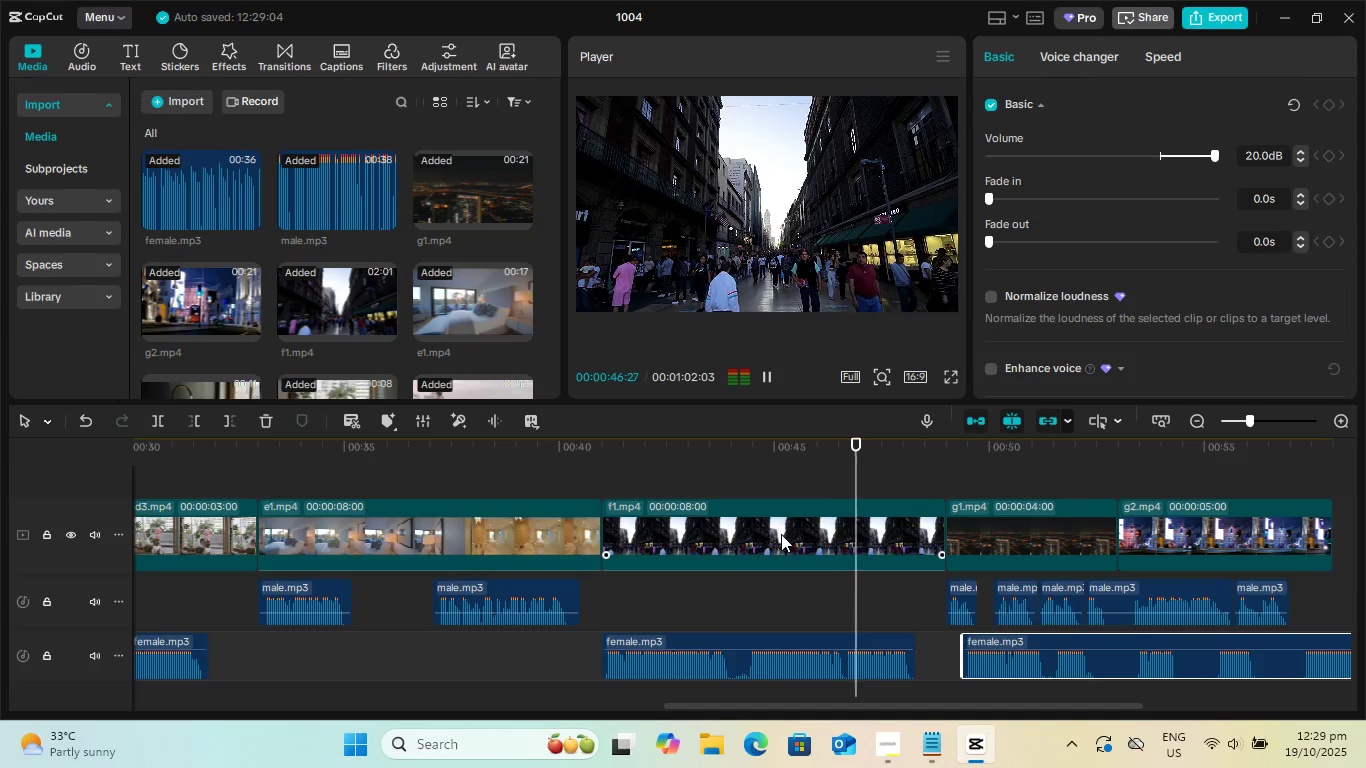 
key(Space)
 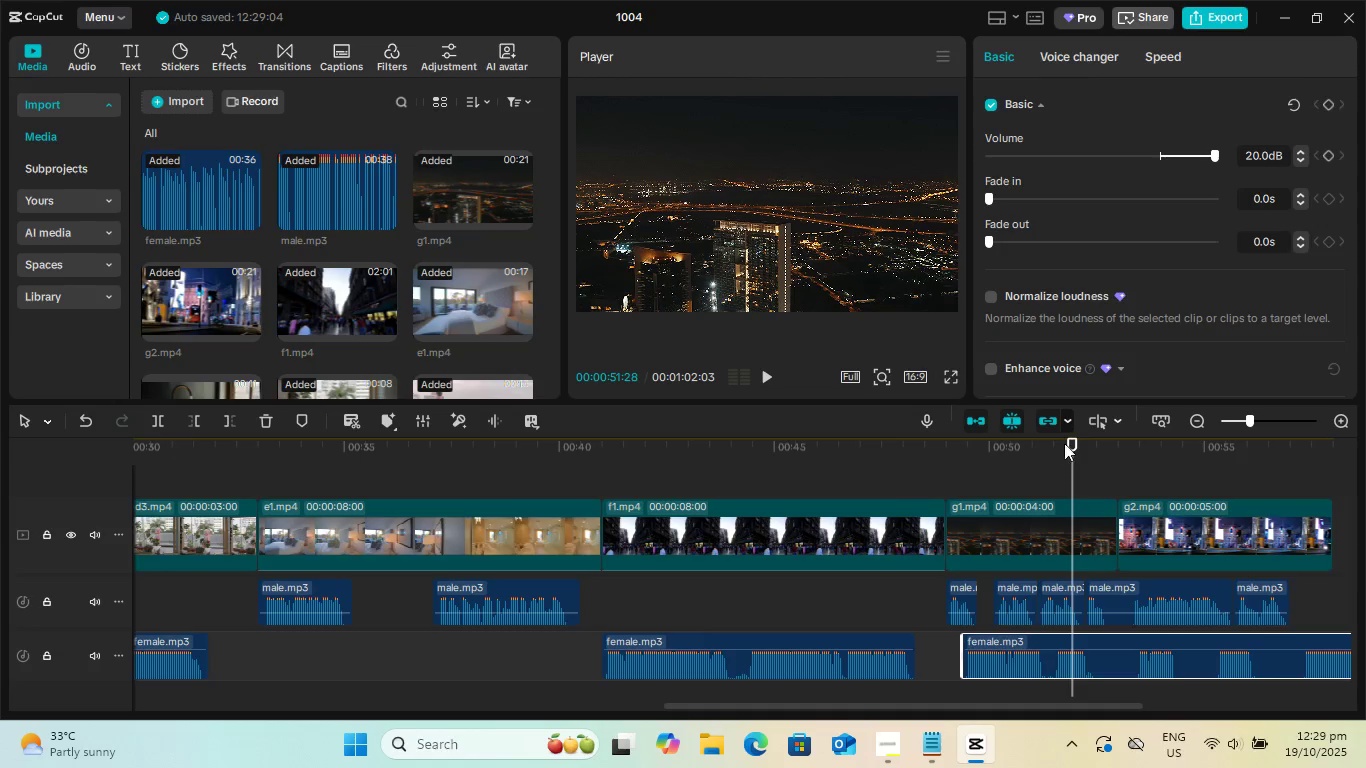 
left_click_drag(start_coordinate=[1070, 442], to_coordinate=[1053, 452])
 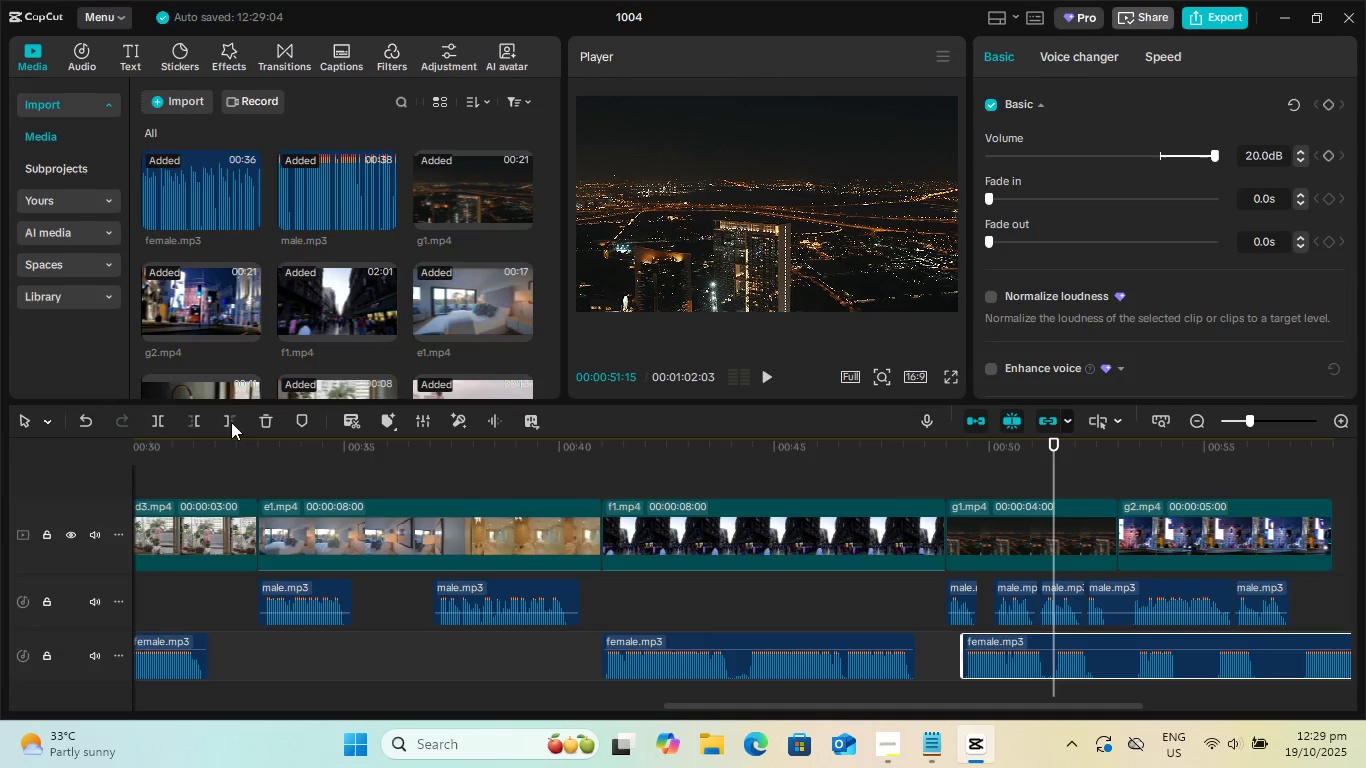 
left_click([198, 420])
 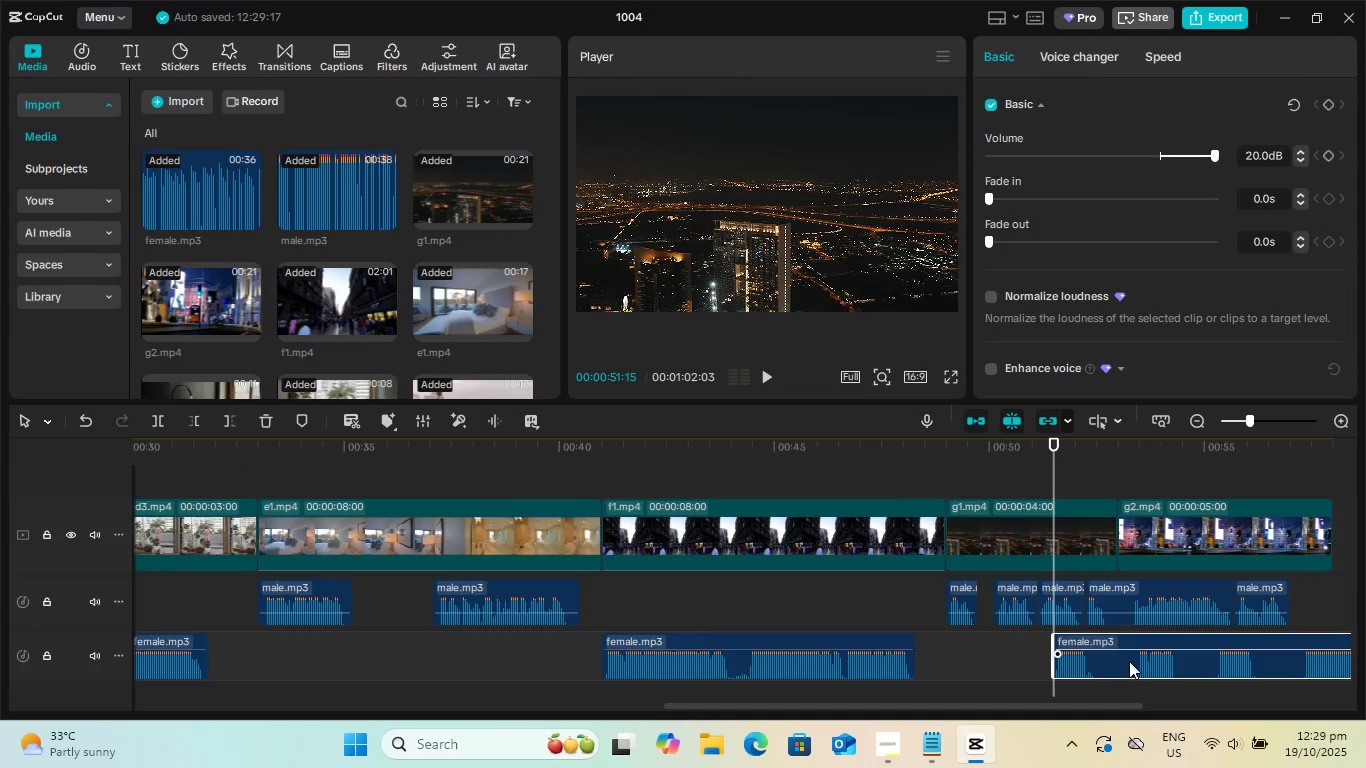 
left_click_drag(start_coordinate=[1129, 661], to_coordinate=[1021, 667])
 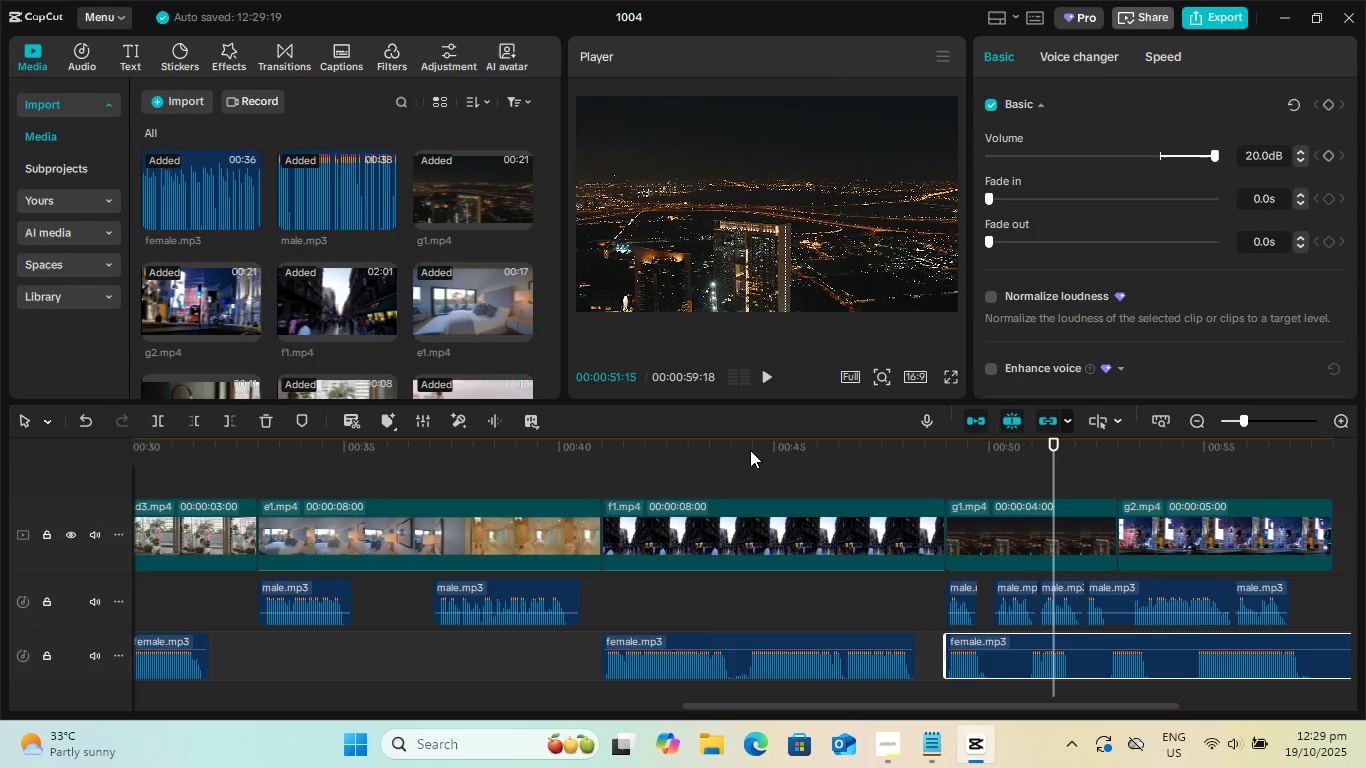 
left_click([747, 449])
 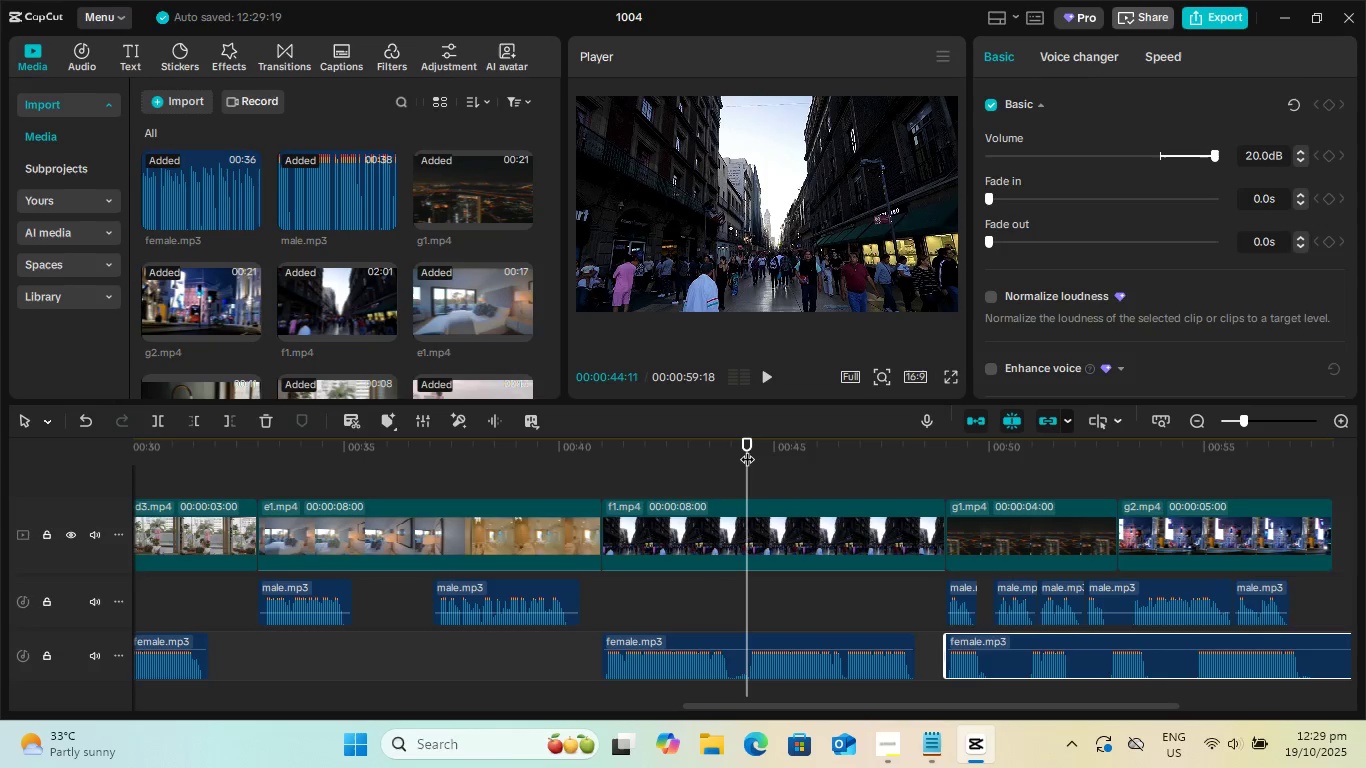 
key(Space)
 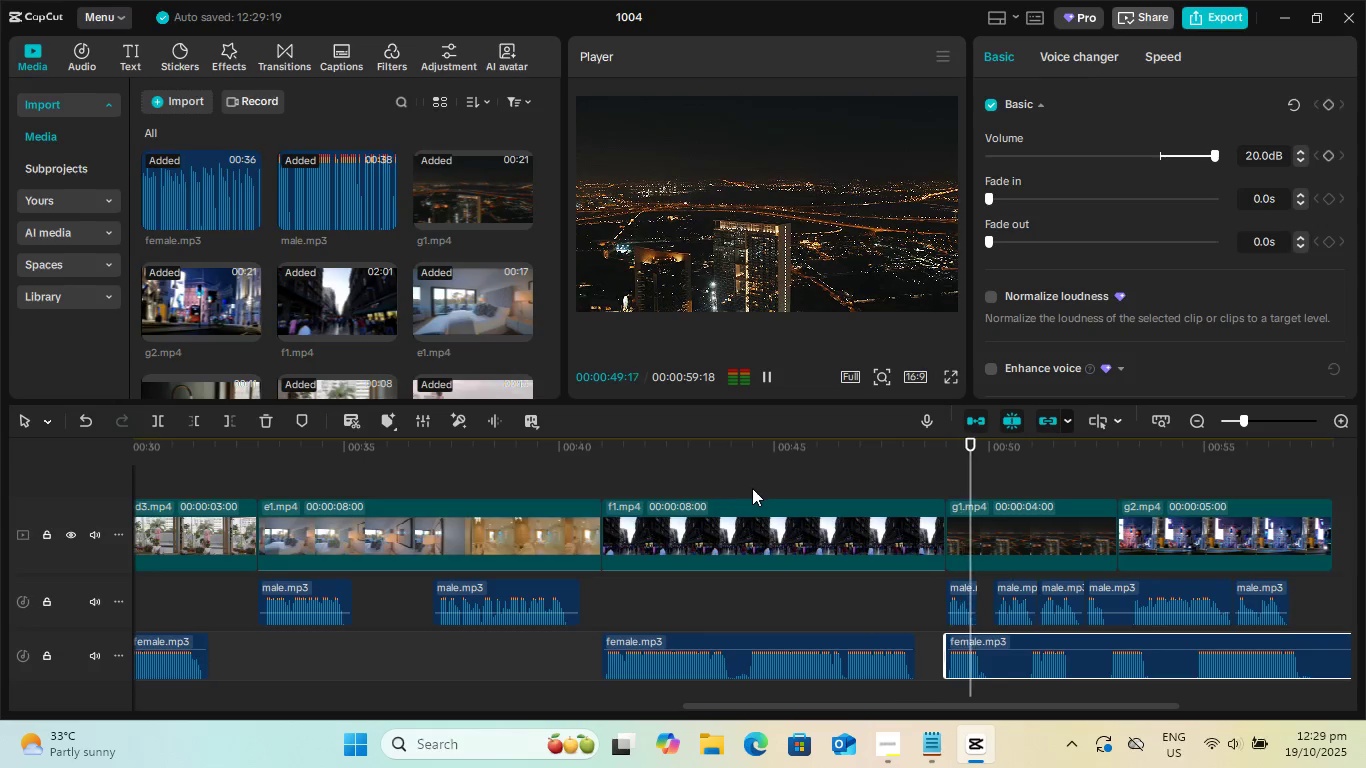 
wait(6.98)
 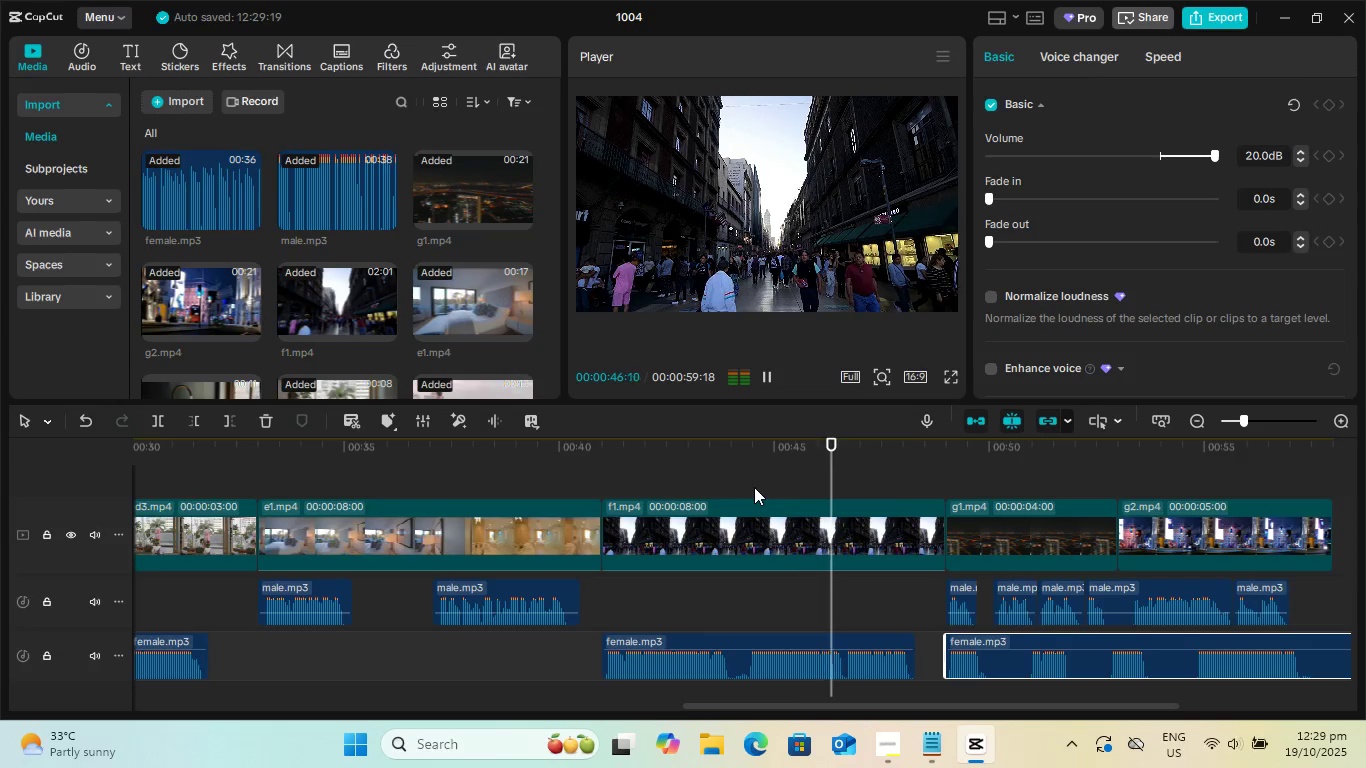 
key(Space)
 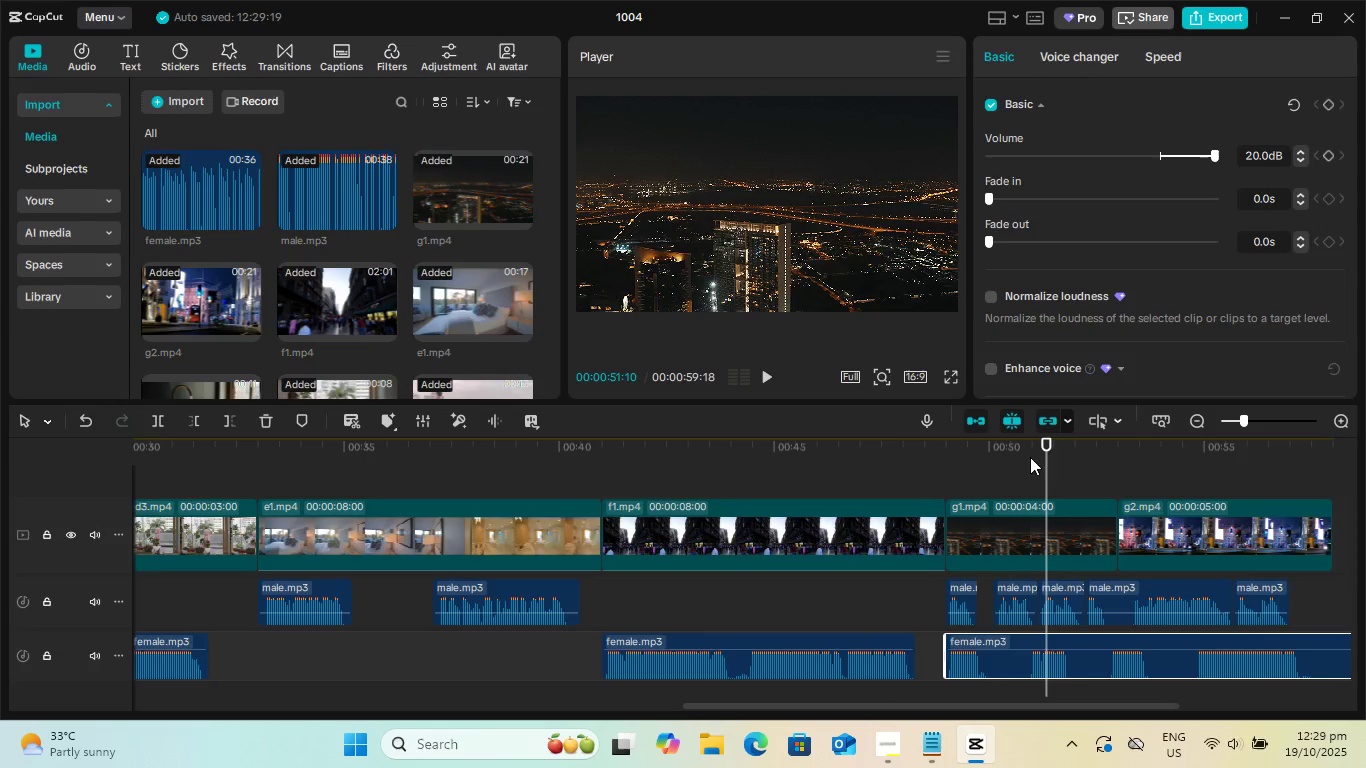 
left_click_drag(start_coordinate=[1047, 439], to_coordinate=[987, 458])
 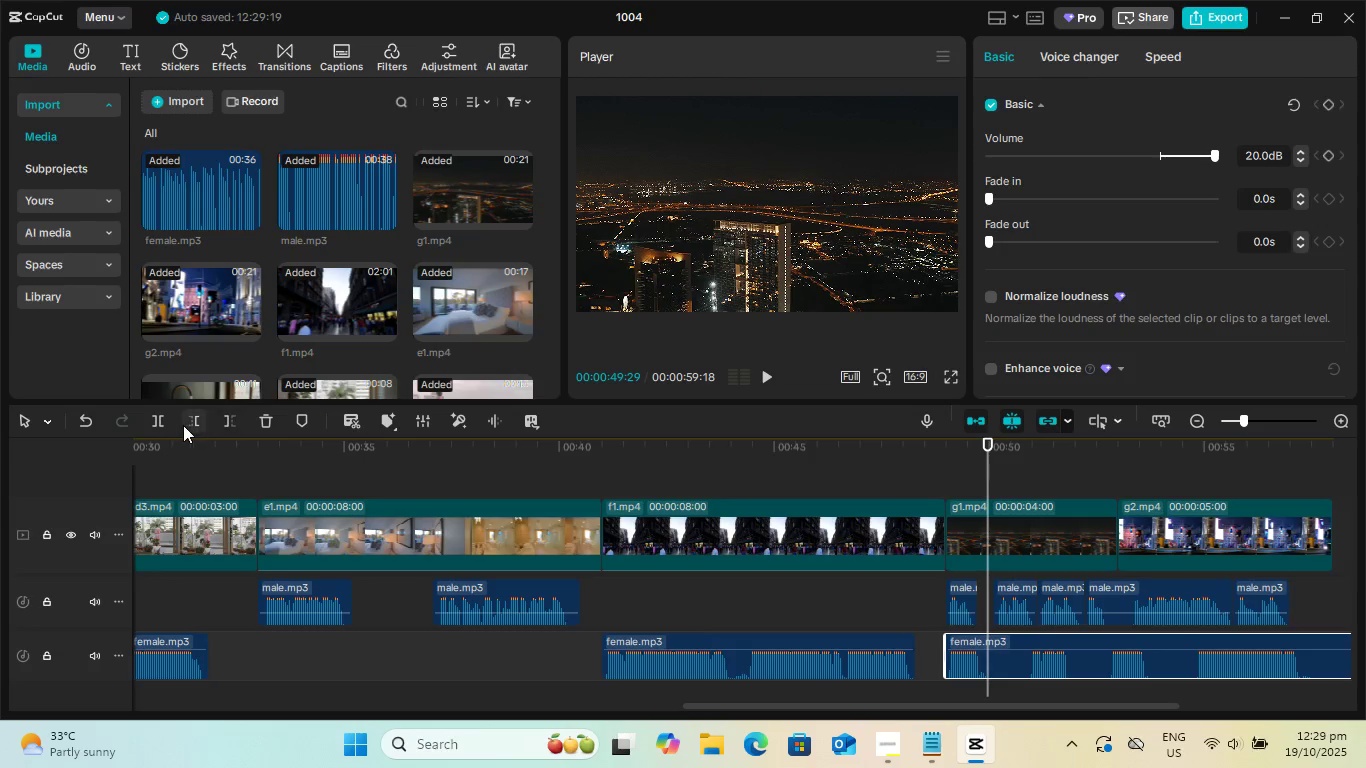 
left_click([158, 422])
 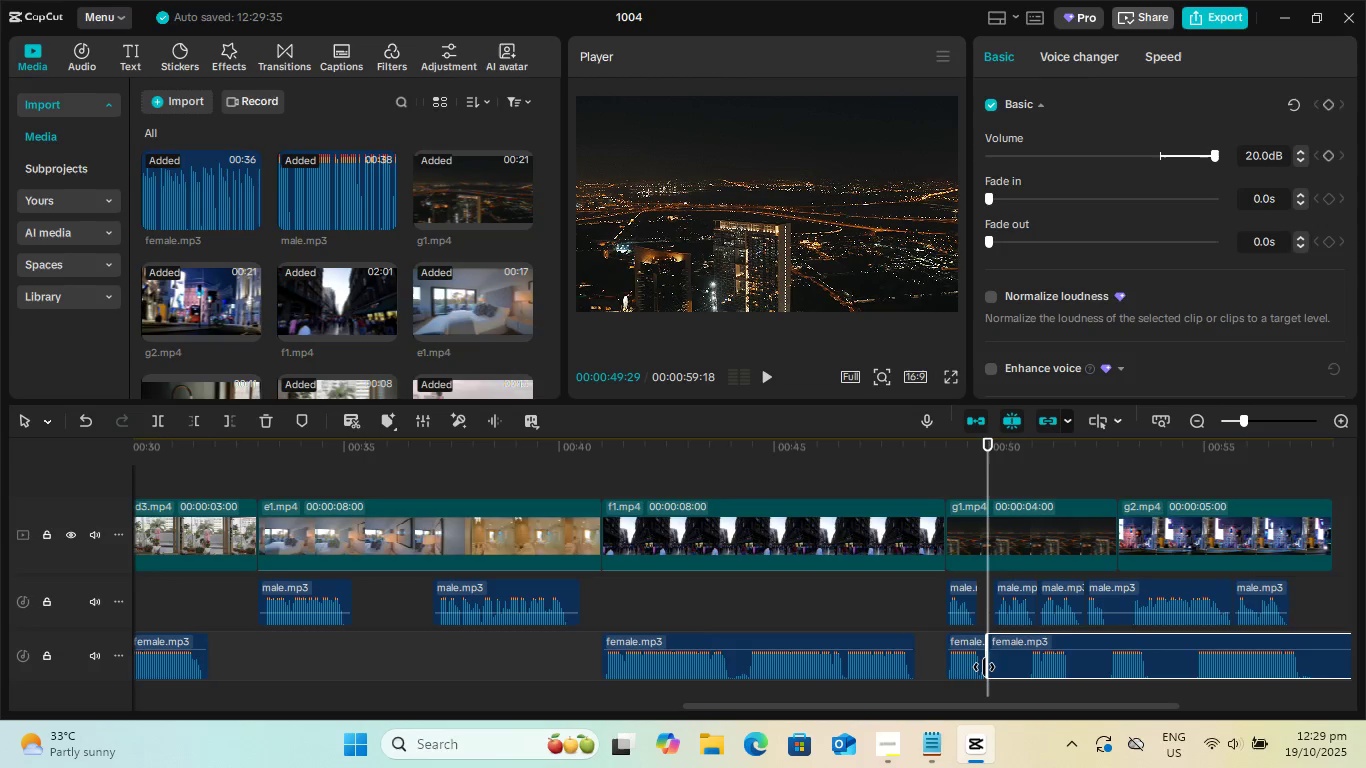 
left_click_drag(start_coordinate=[985, 666], to_coordinate=[1029, 687])
 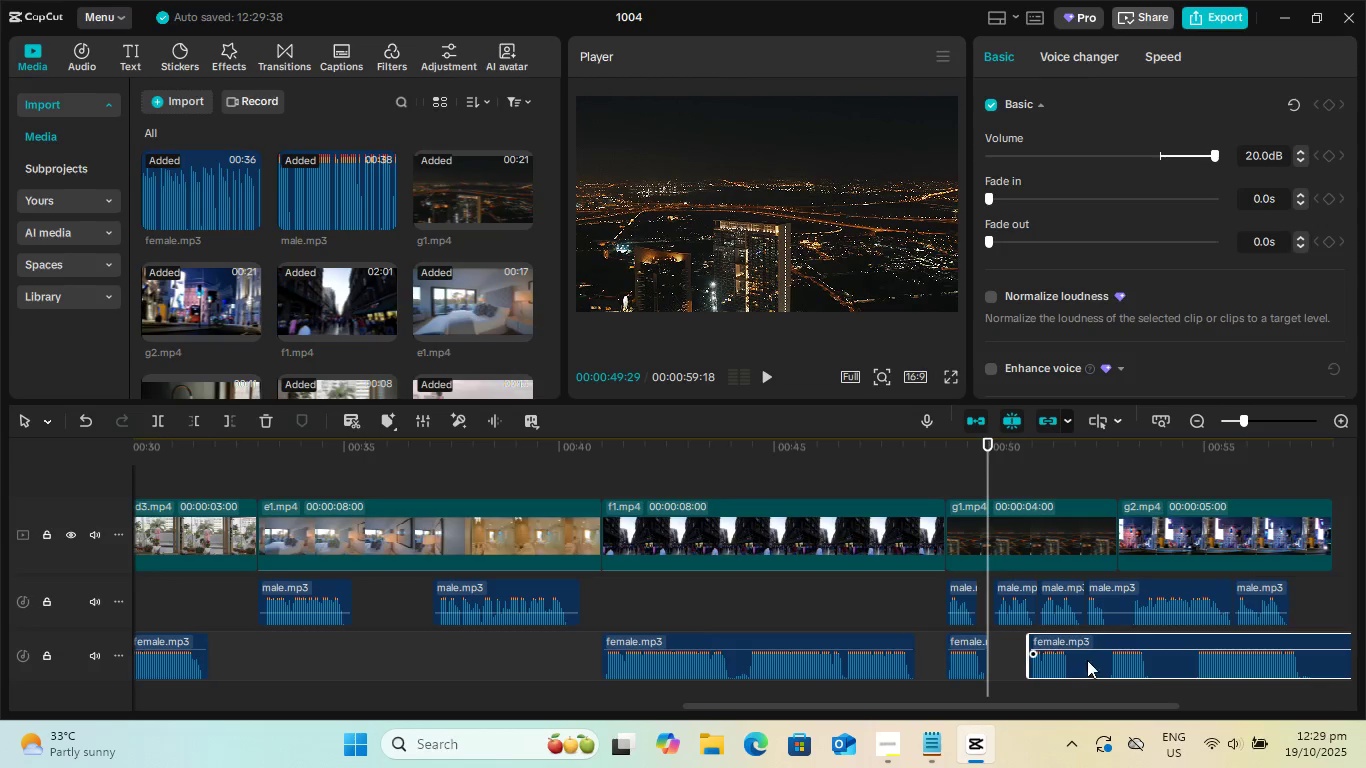 
left_click_drag(start_coordinate=[1088, 660], to_coordinate=[1056, 664])
 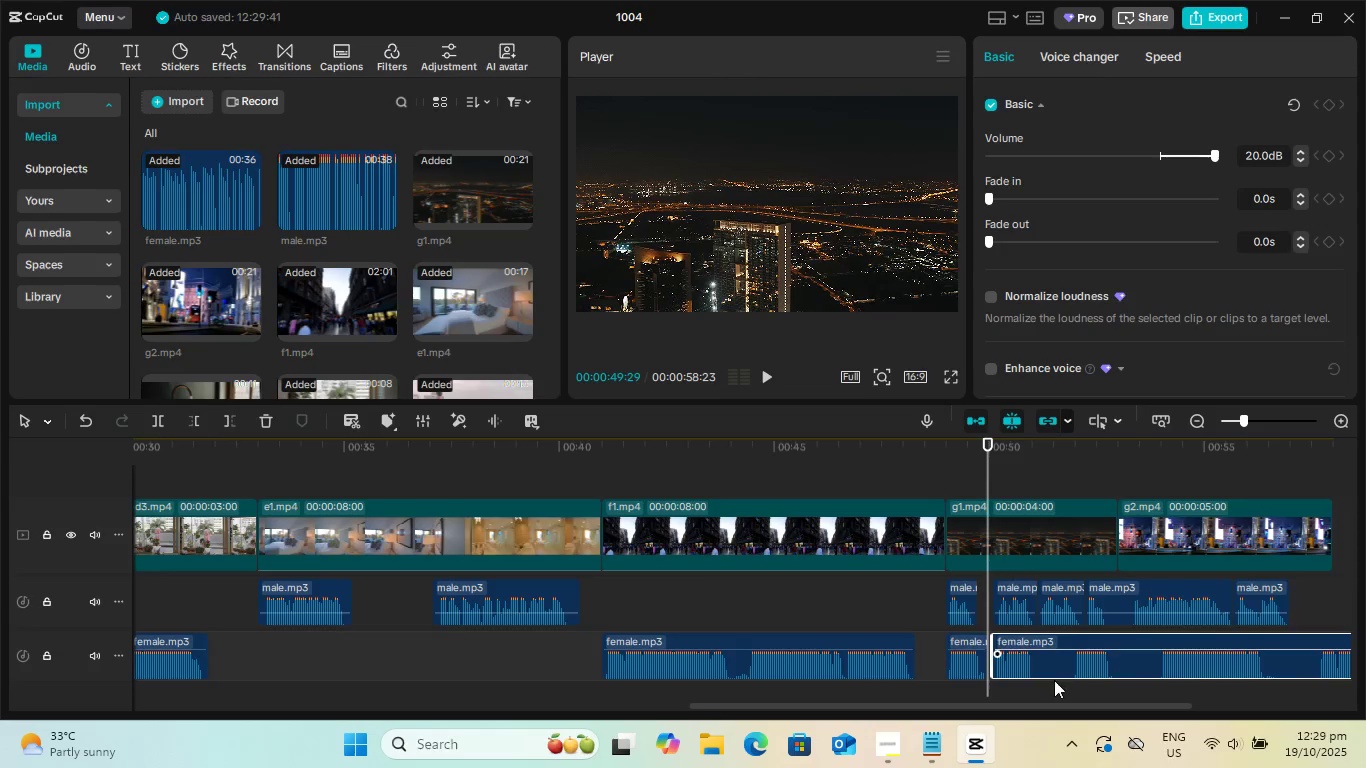 
key(Space)
 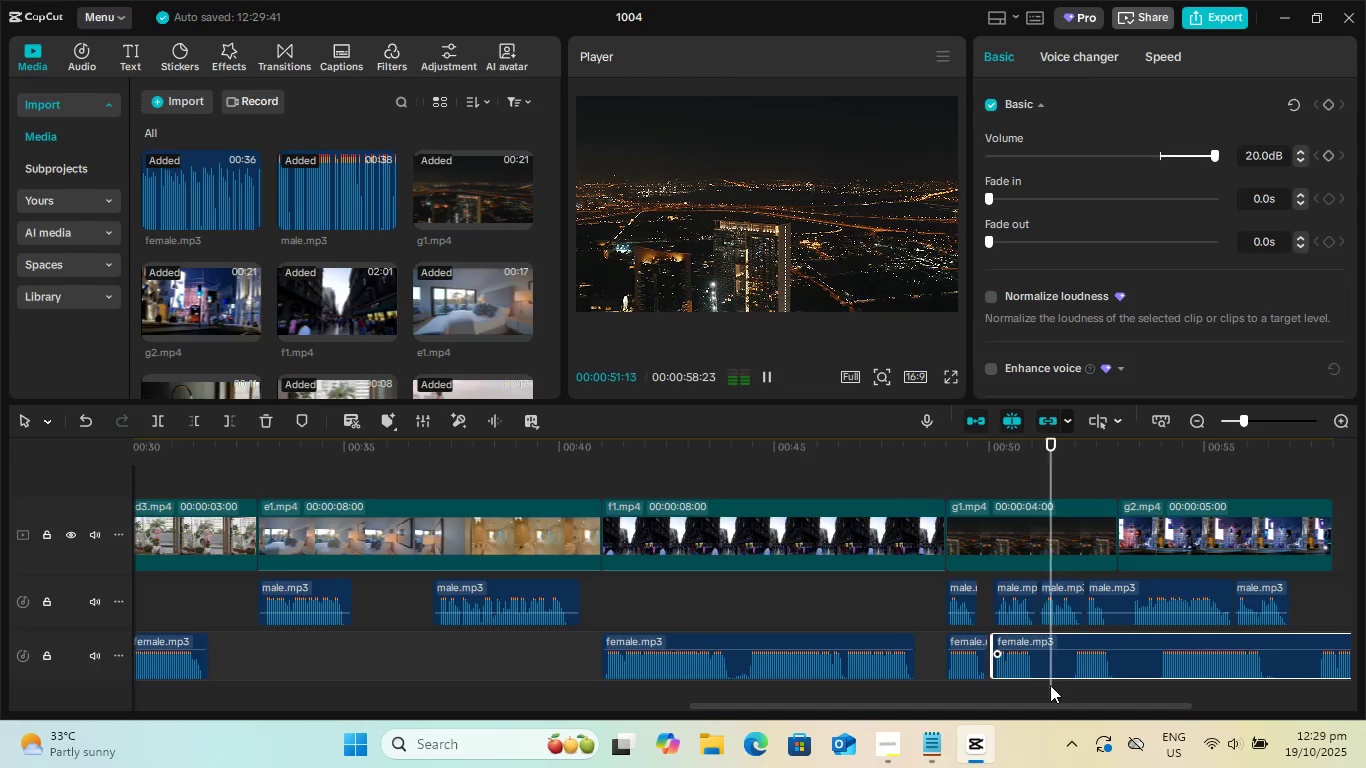 
key(Space)
 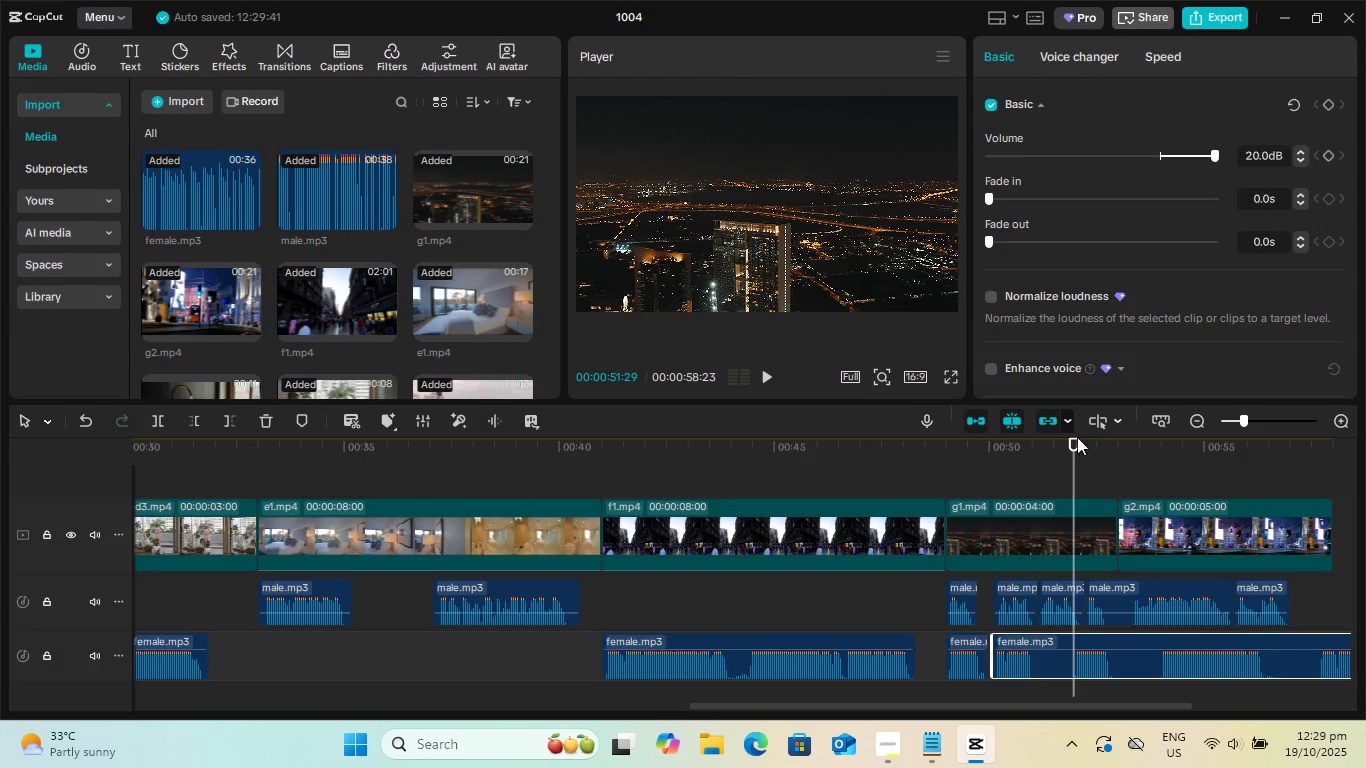 
left_click_drag(start_coordinate=[1073, 442], to_coordinate=[1032, 464])
 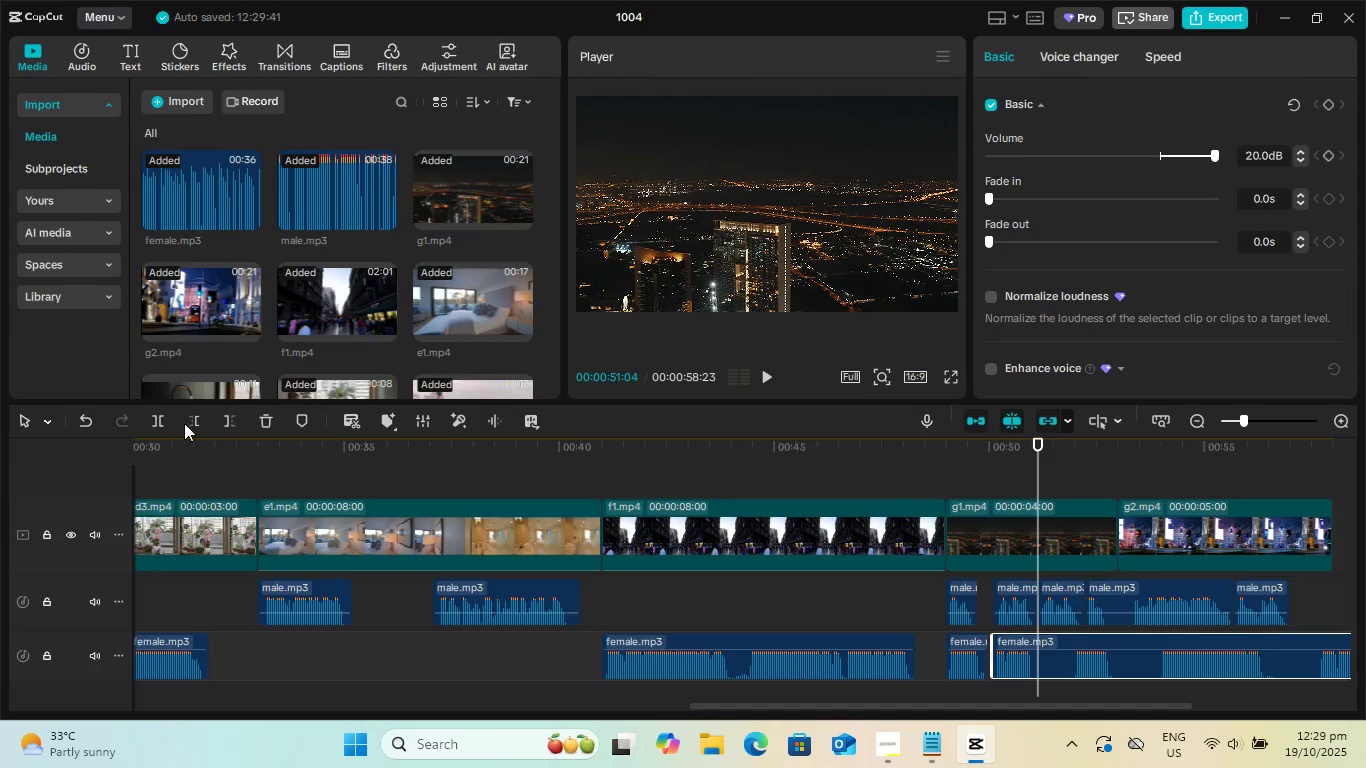 
left_click([161, 422])
 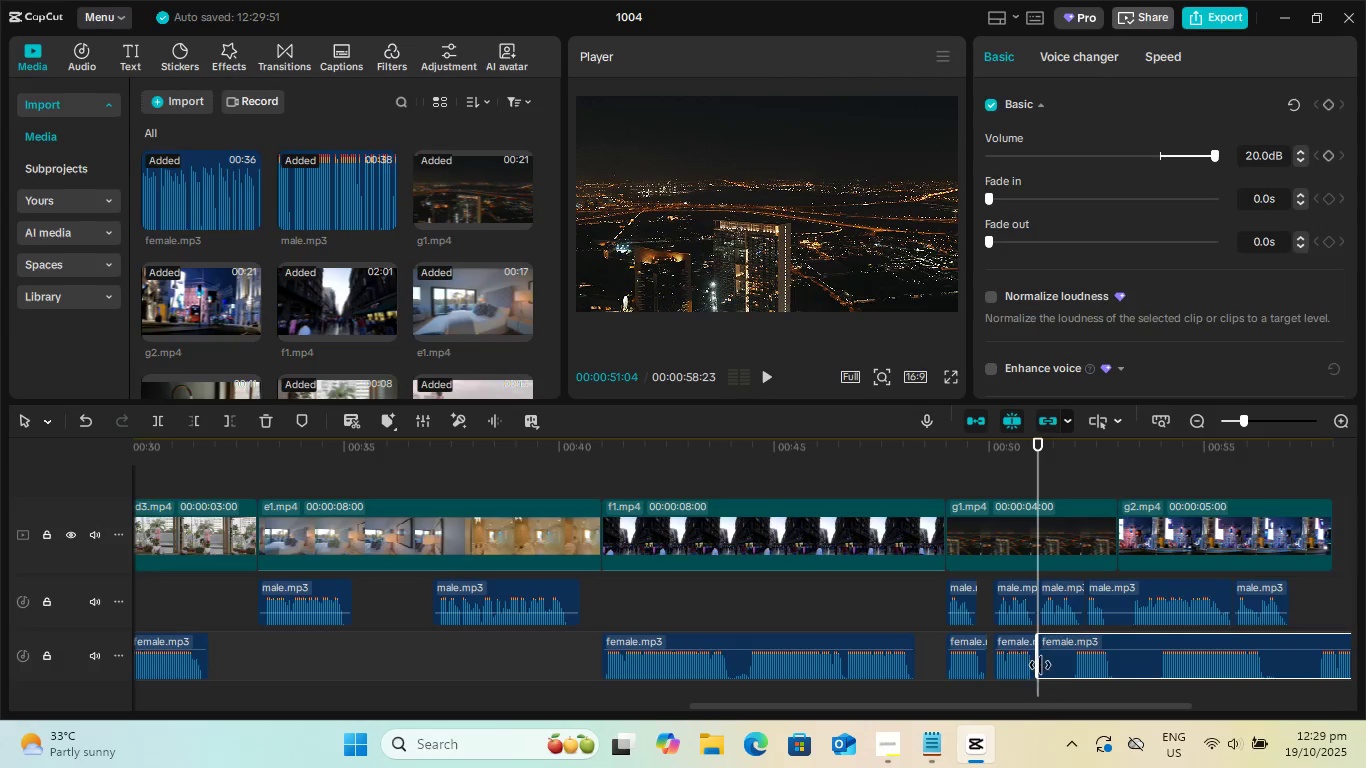 
left_click_drag(start_coordinate=[1040, 661], to_coordinate=[1077, 685])
 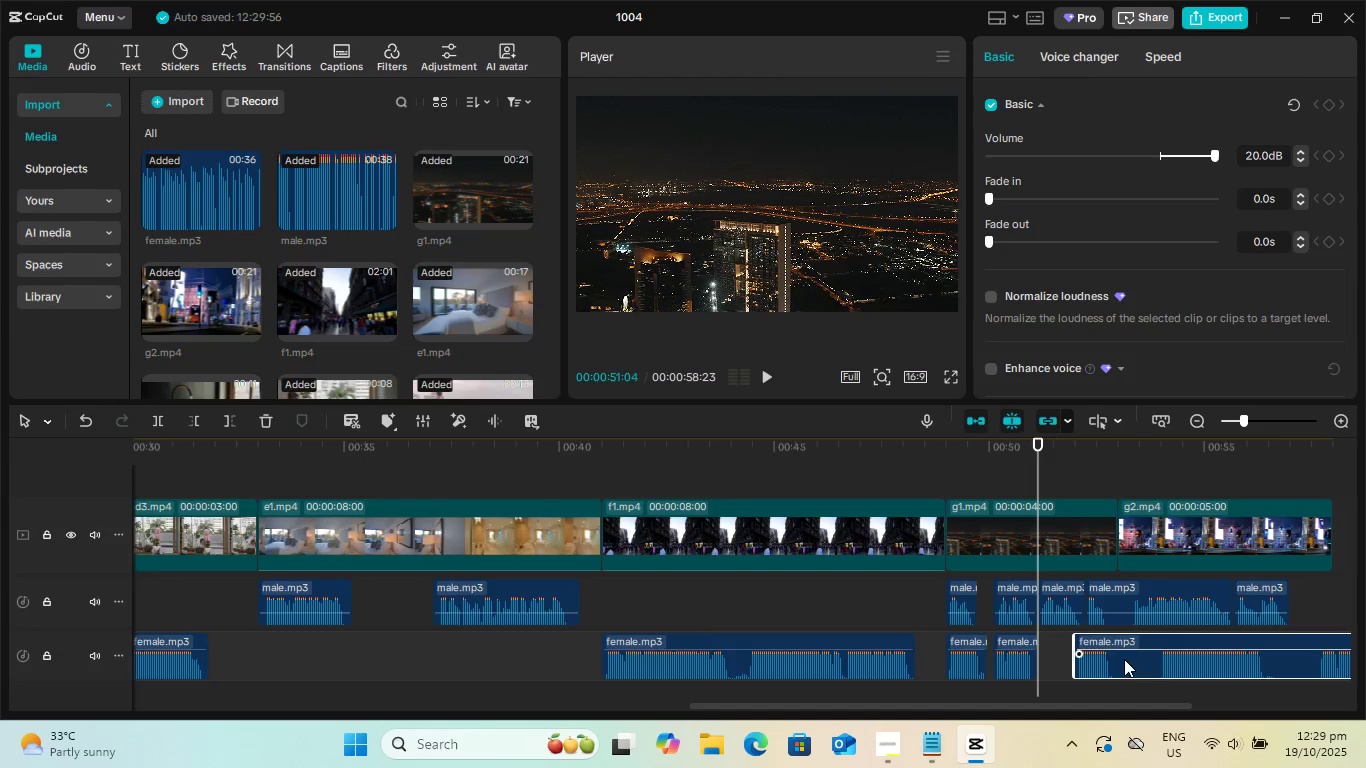 
left_click_drag(start_coordinate=[1124, 659], to_coordinate=[1091, 663])
 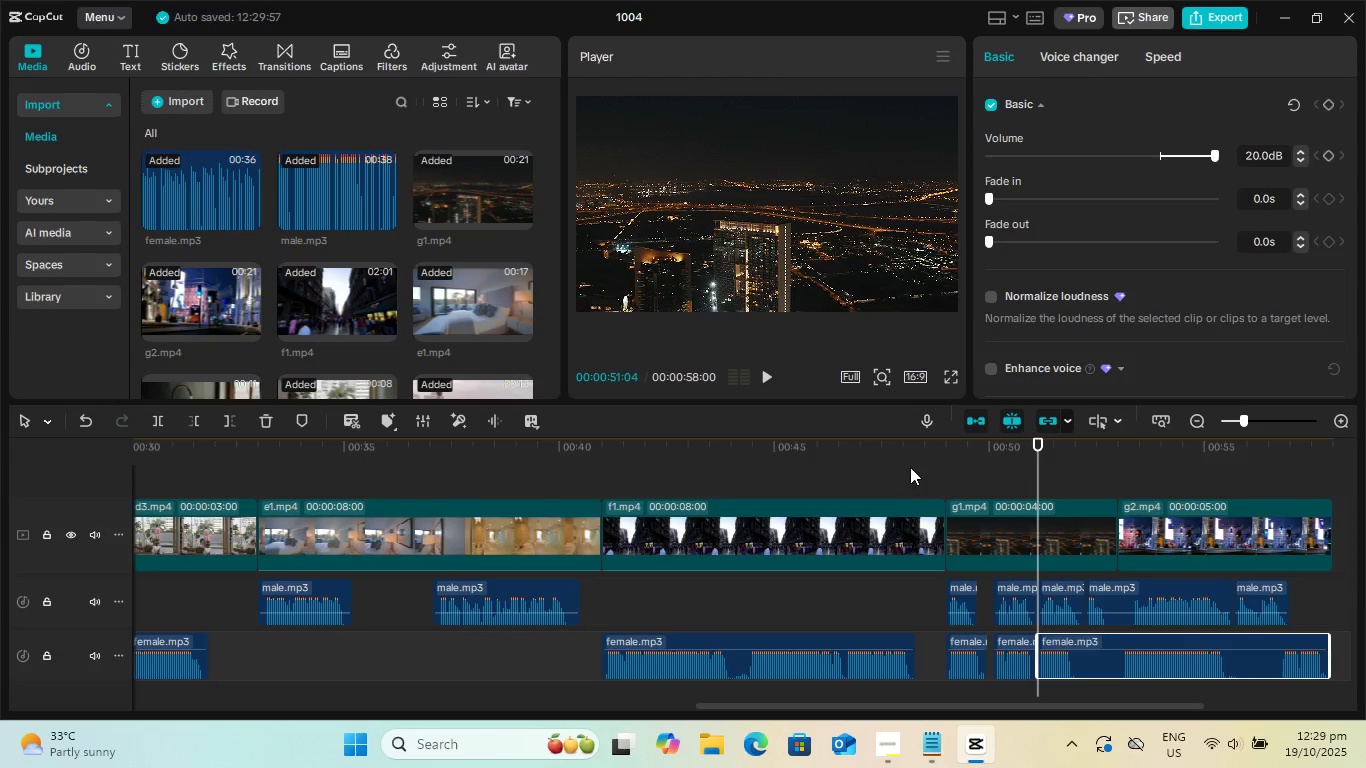 
left_click([904, 447])
 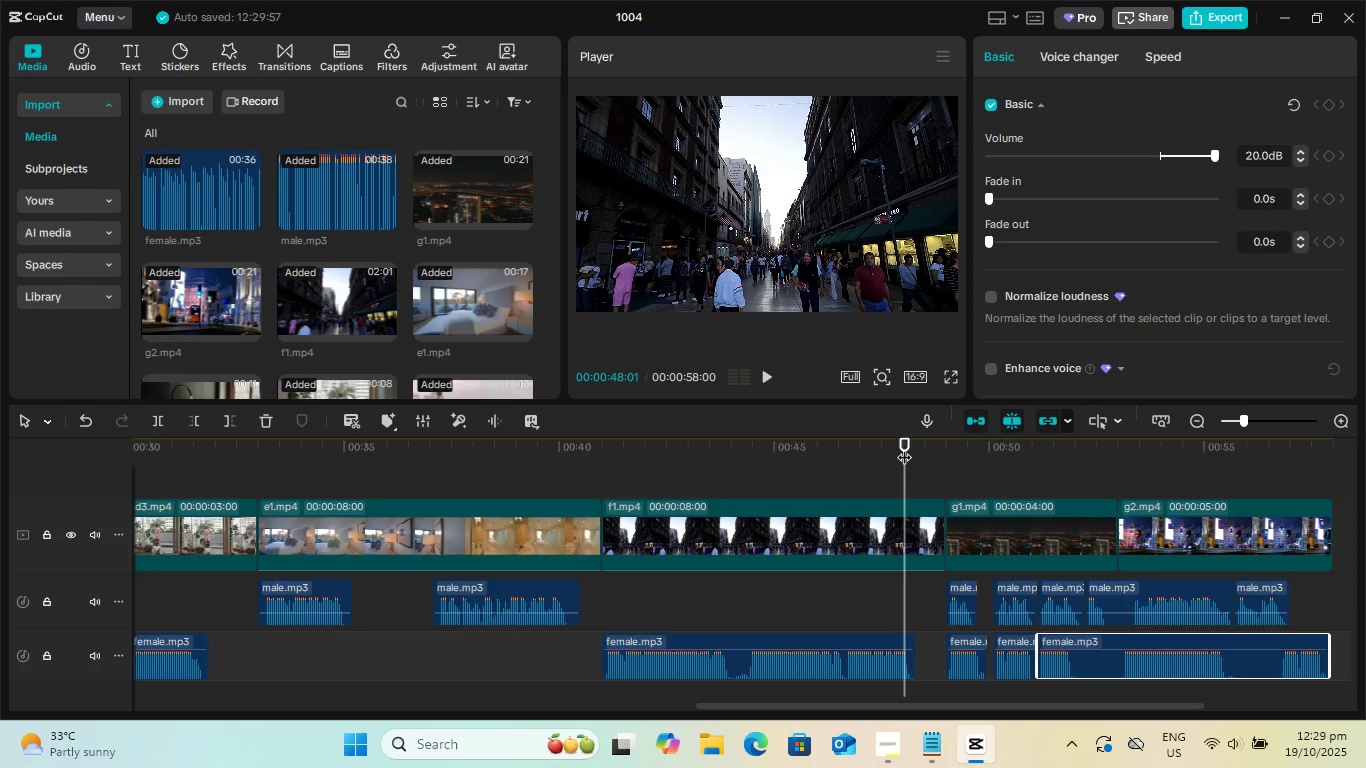 
key(Space)
 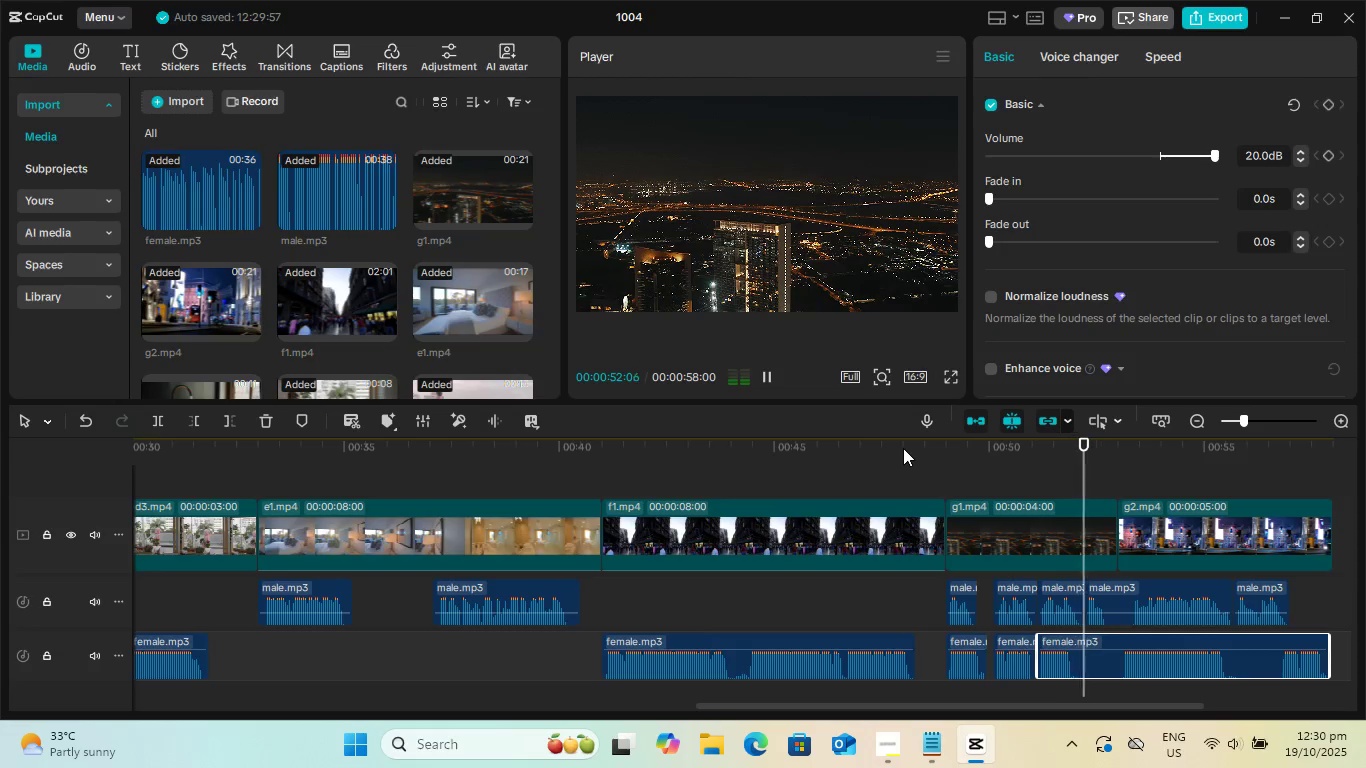 
wait(5.66)
 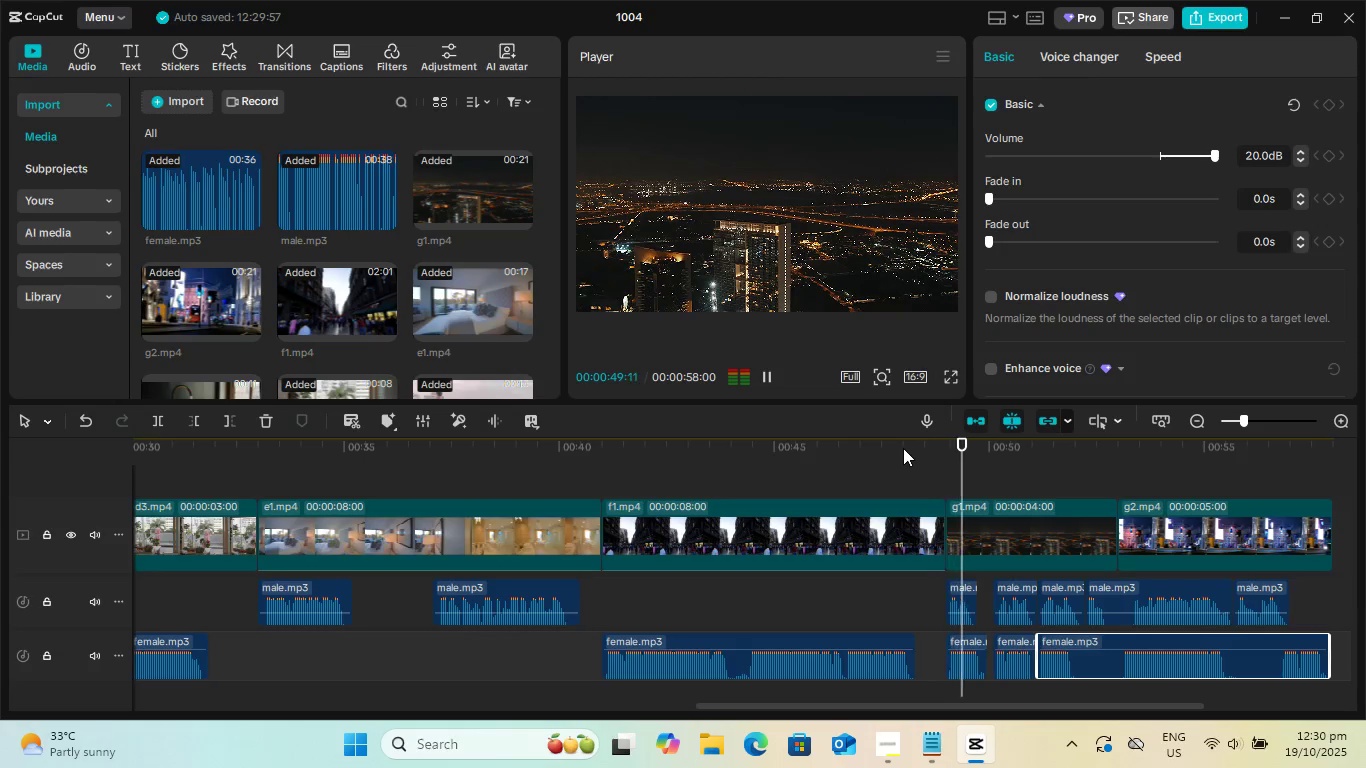 
key(Space)
 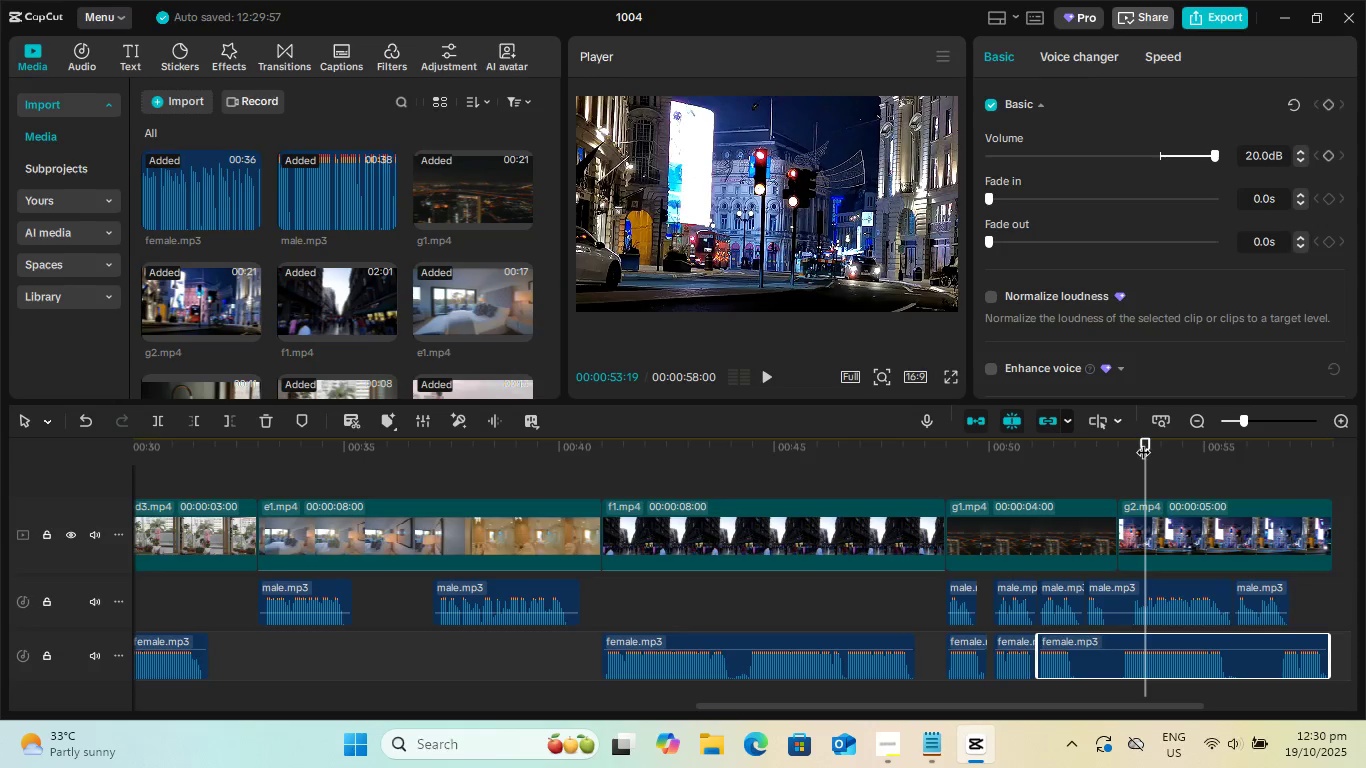 
left_click_drag(start_coordinate=[1144, 440], to_coordinate=[1078, 448])
 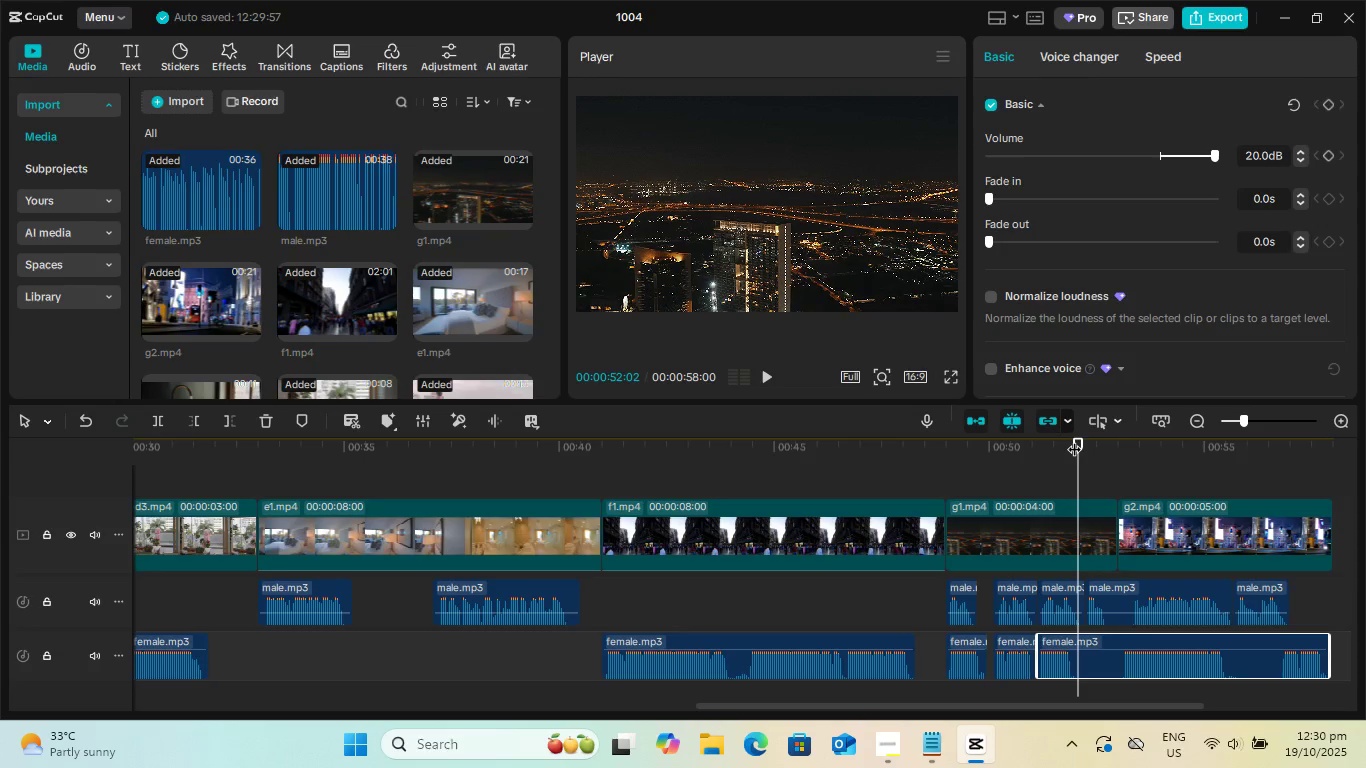 
left_click_drag(start_coordinate=[1074, 439], to_coordinate=[1108, 448])
 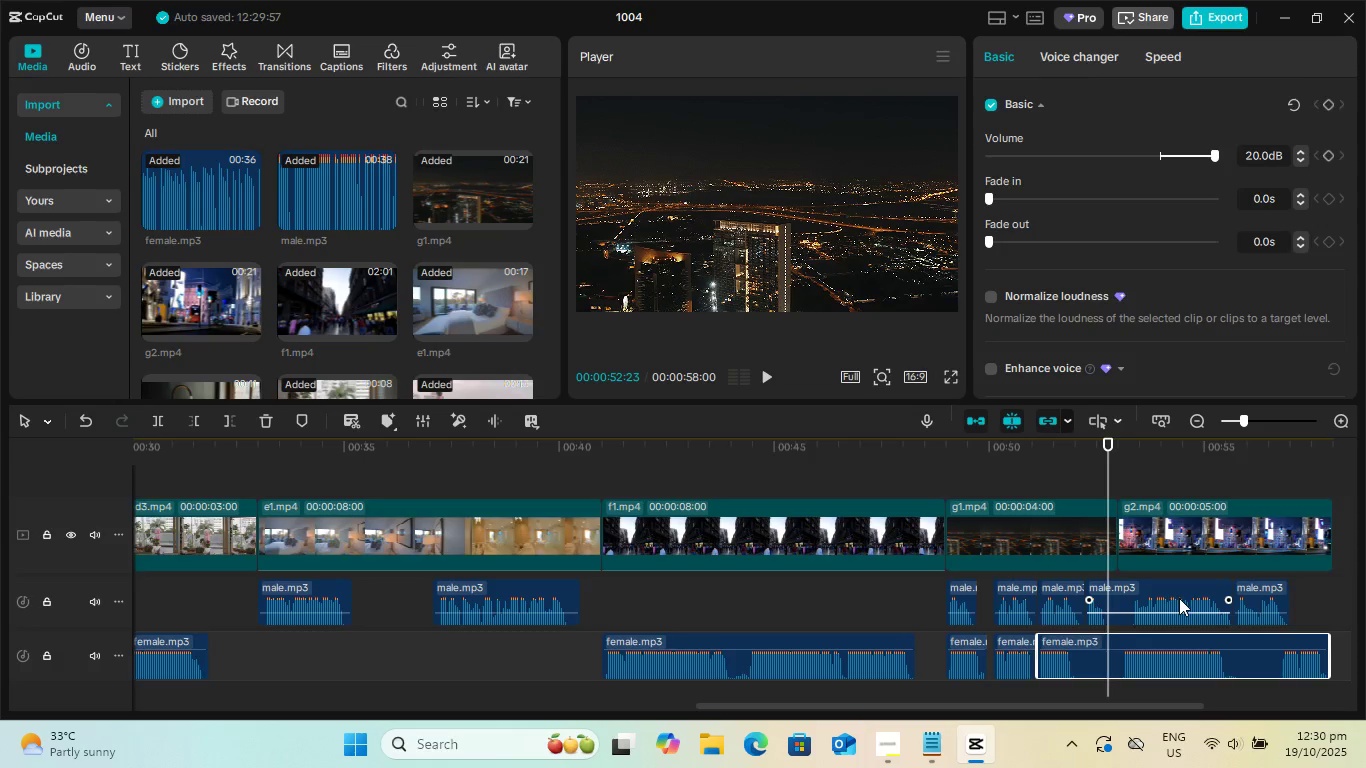 
left_click([1179, 598])
 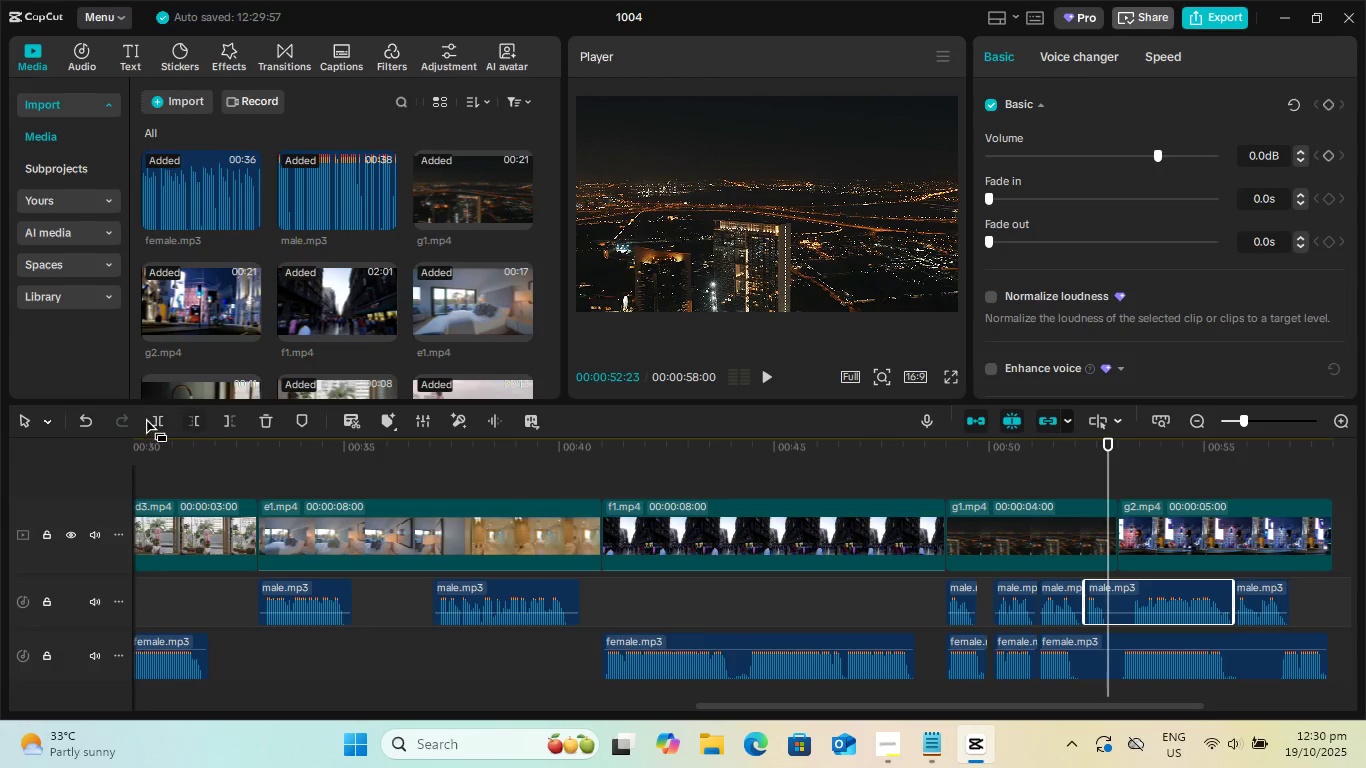 
left_click([155, 420])
 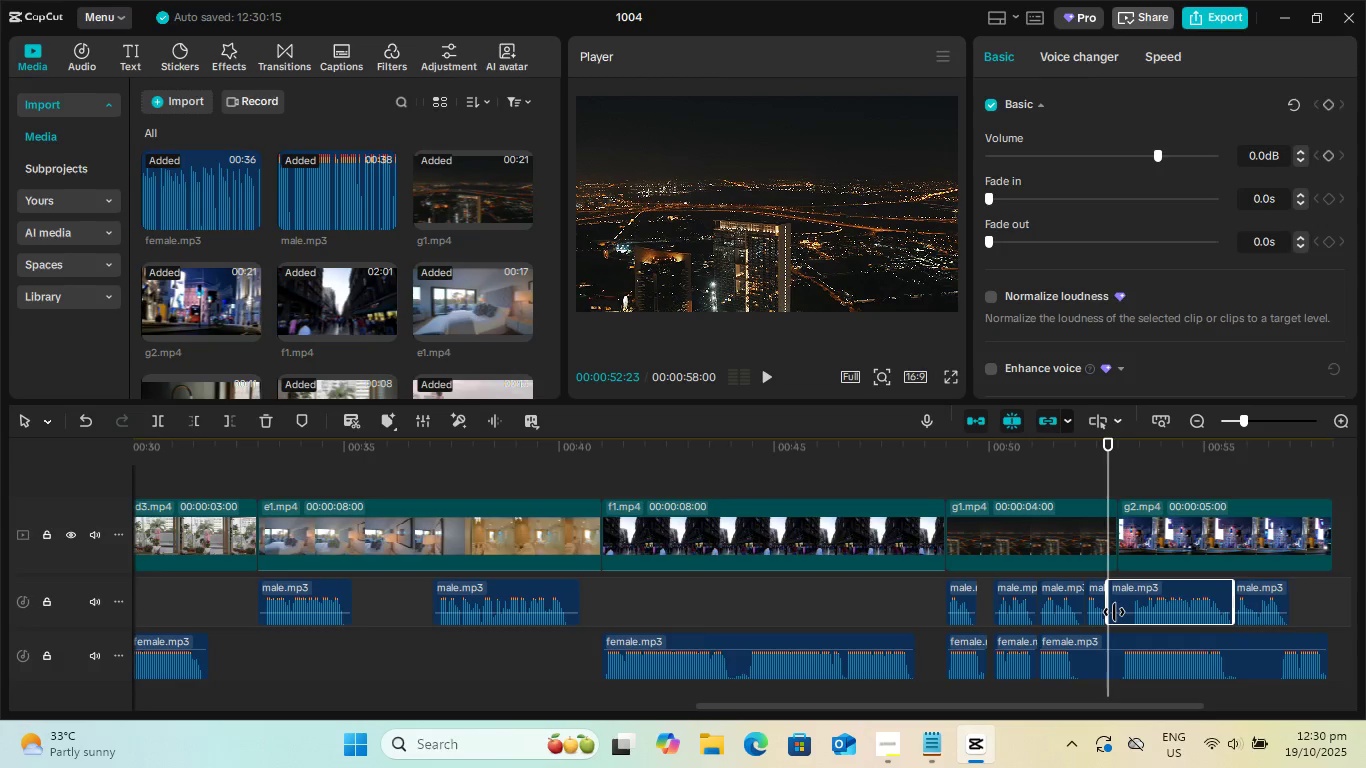 
left_click_drag(start_coordinate=[1110, 613], to_coordinate=[1134, 635])
 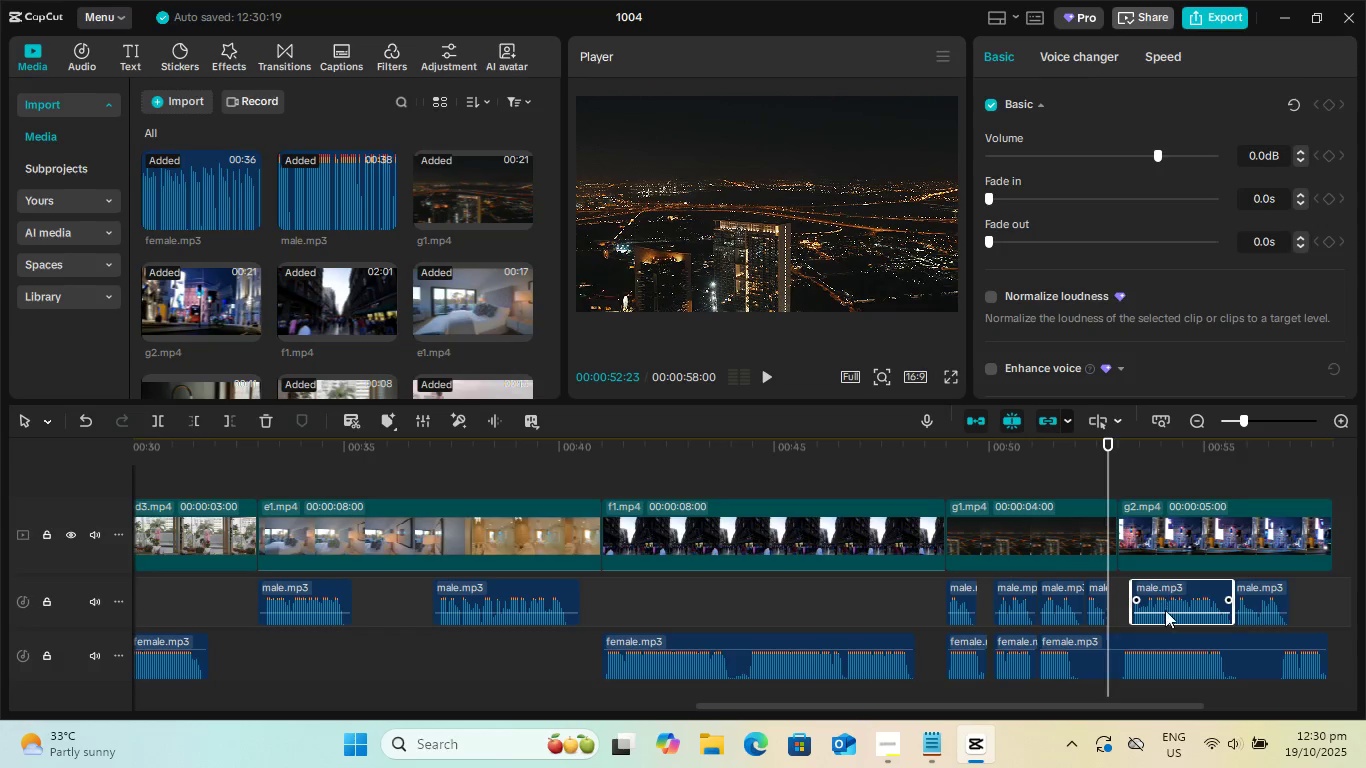 
left_click_drag(start_coordinate=[1165, 610], to_coordinate=[1140, 613])
 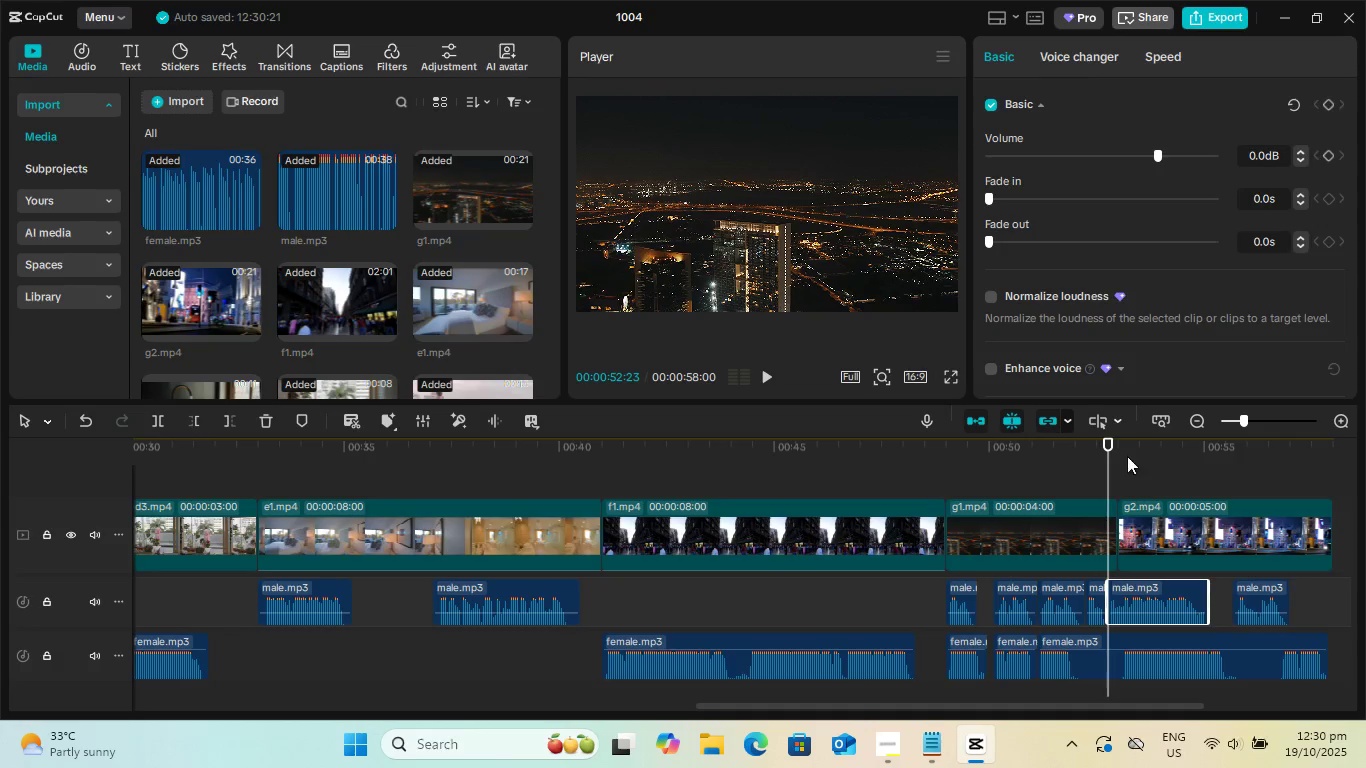 
left_click_drag(start_coordinate=[1106, 439], to_coordinate=[1079, 450])
 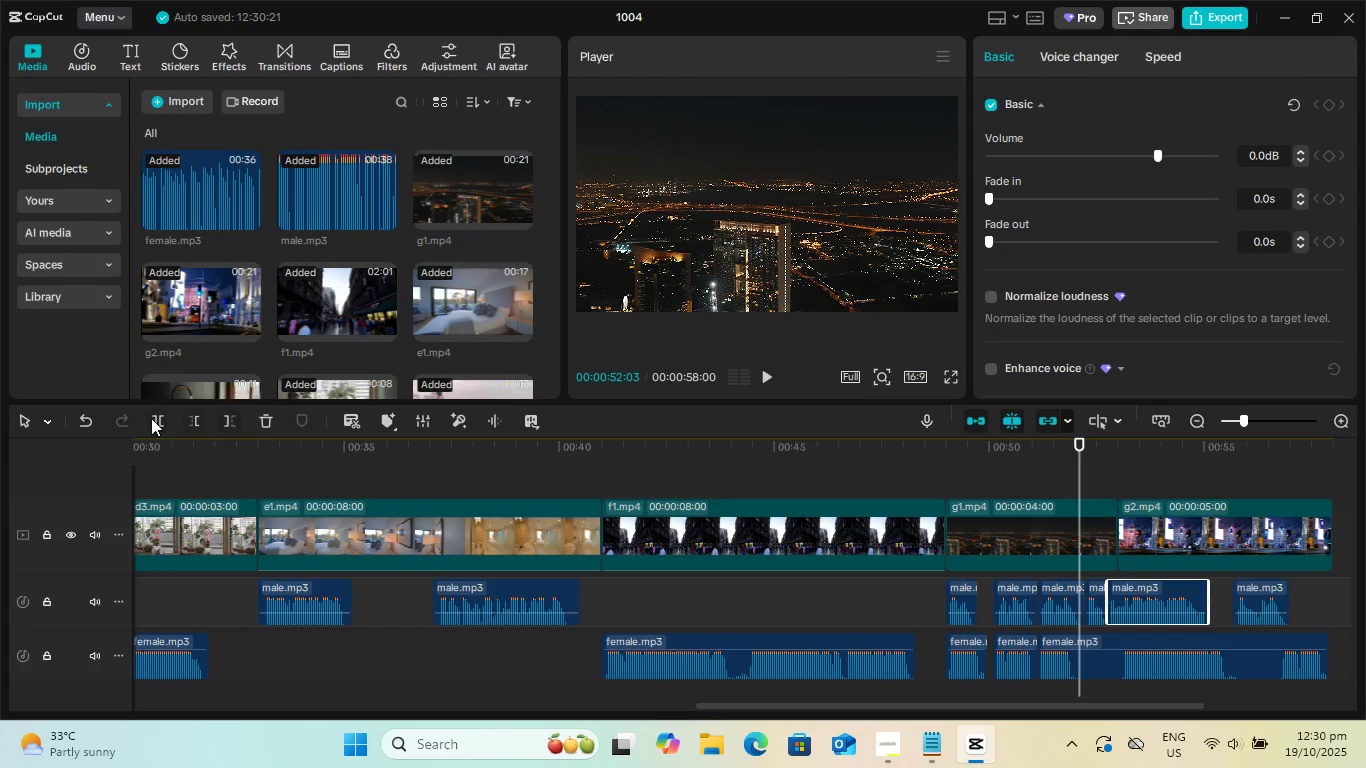 
left_click([151, 418])
 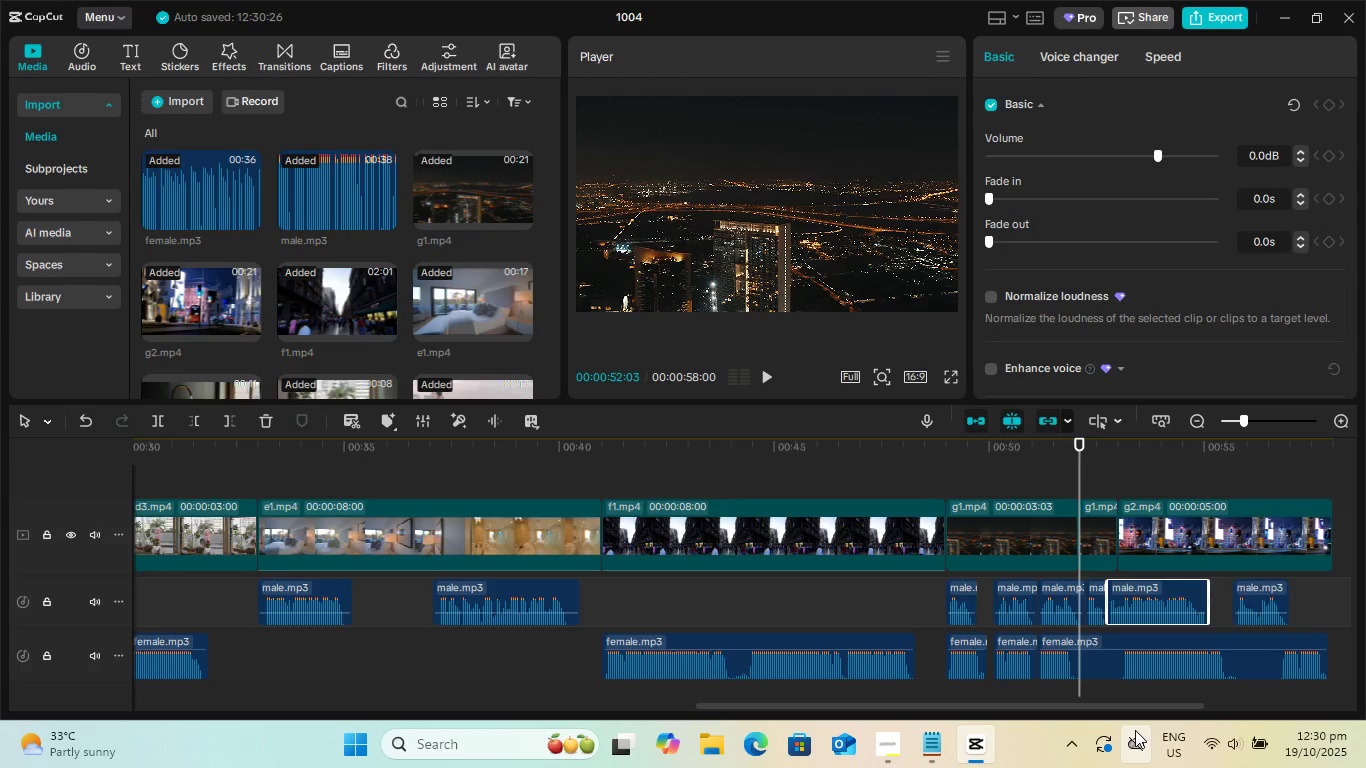 
key(Control+Z)
 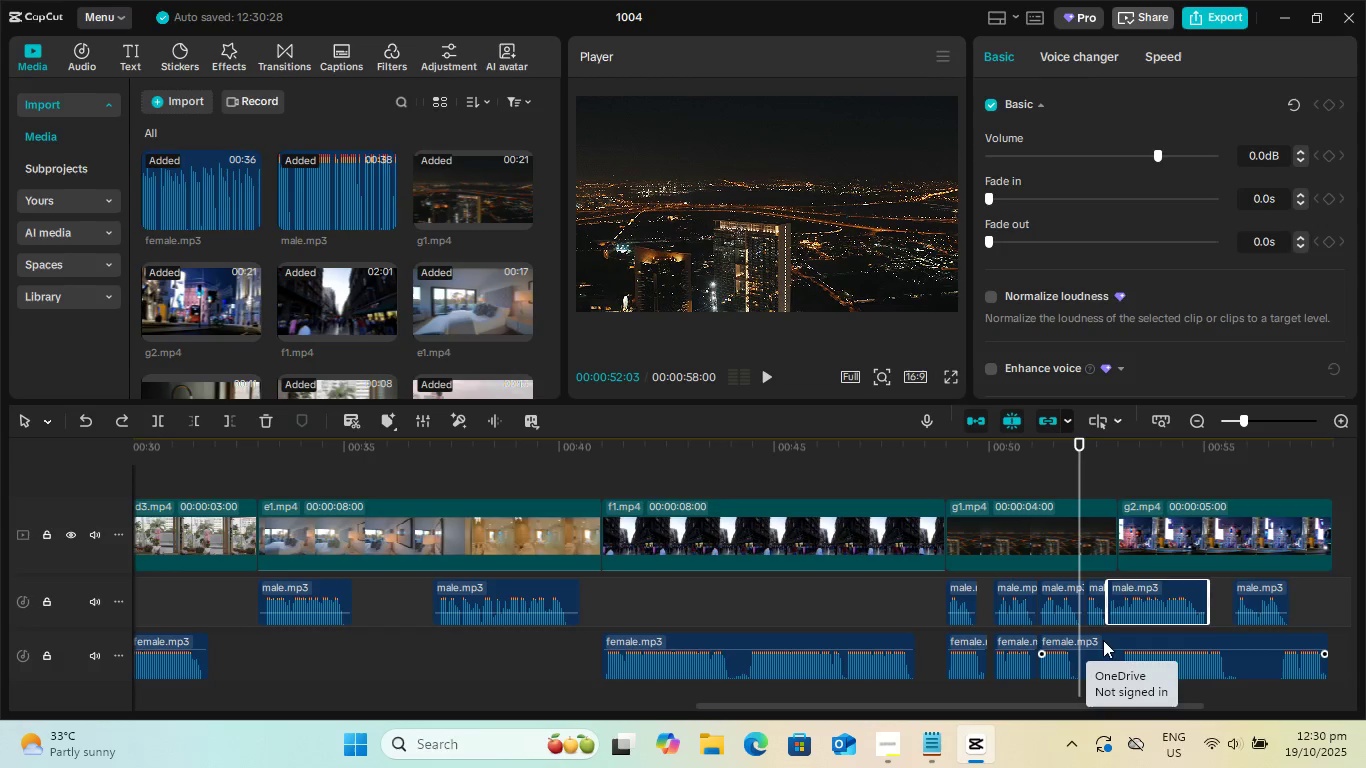 
left_click([1104, 639])
 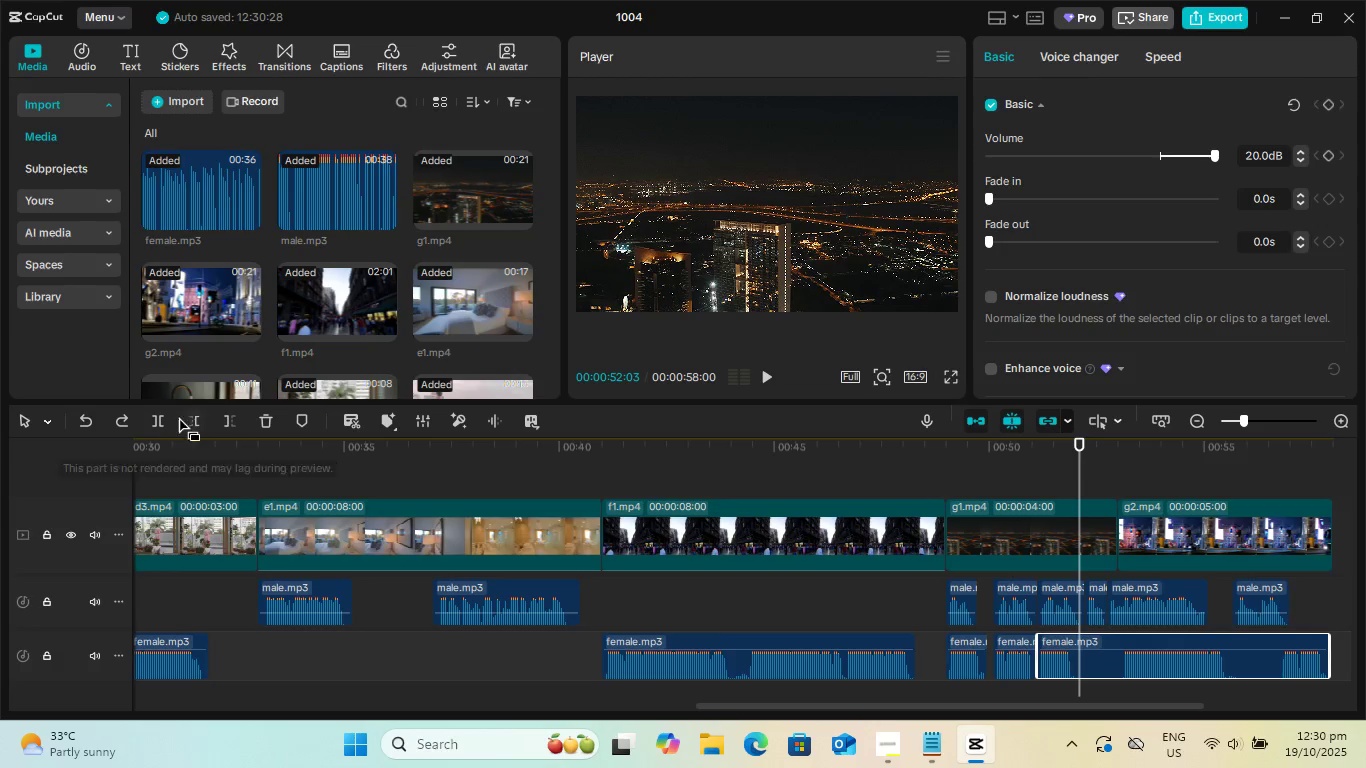 
left_click([163, 417])
 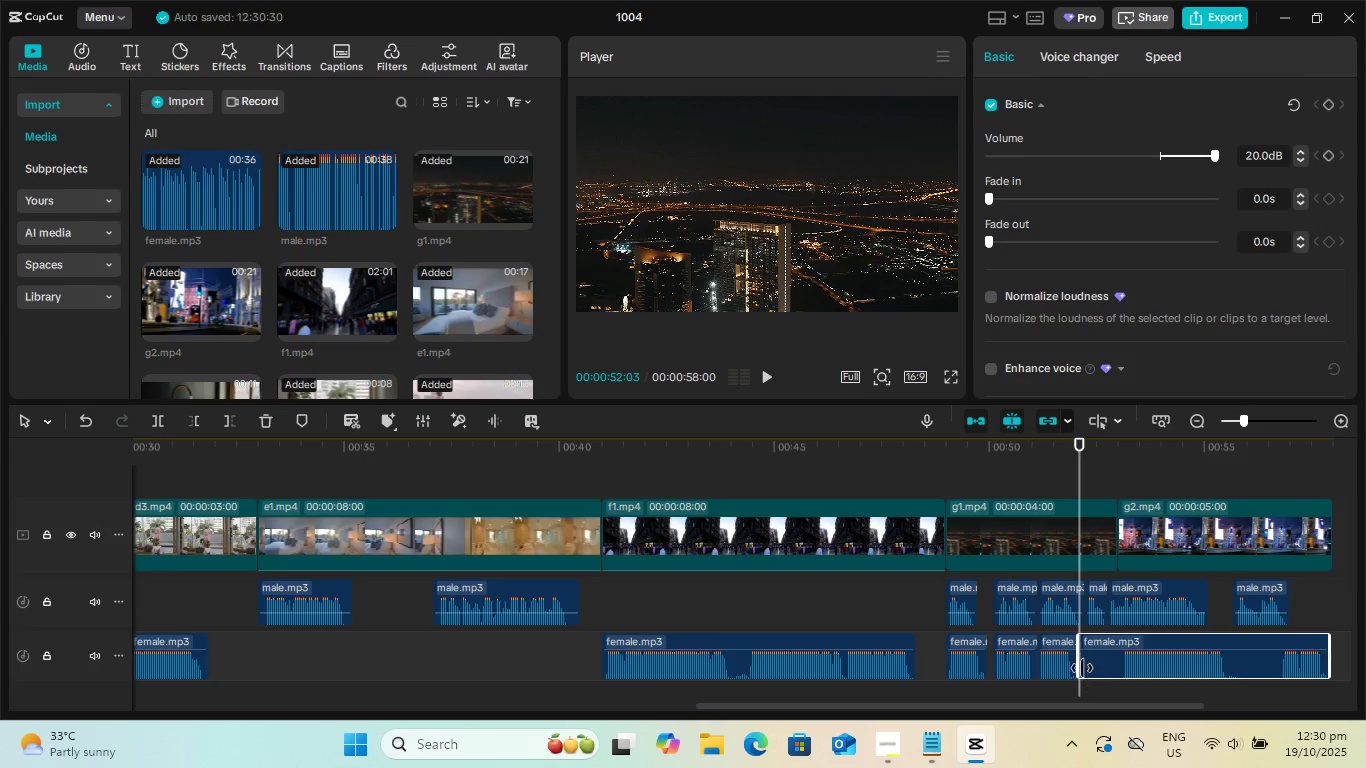 
left_click_drag(start_coordinate=[1081, 668], to_coordinate=[1126, 694])
 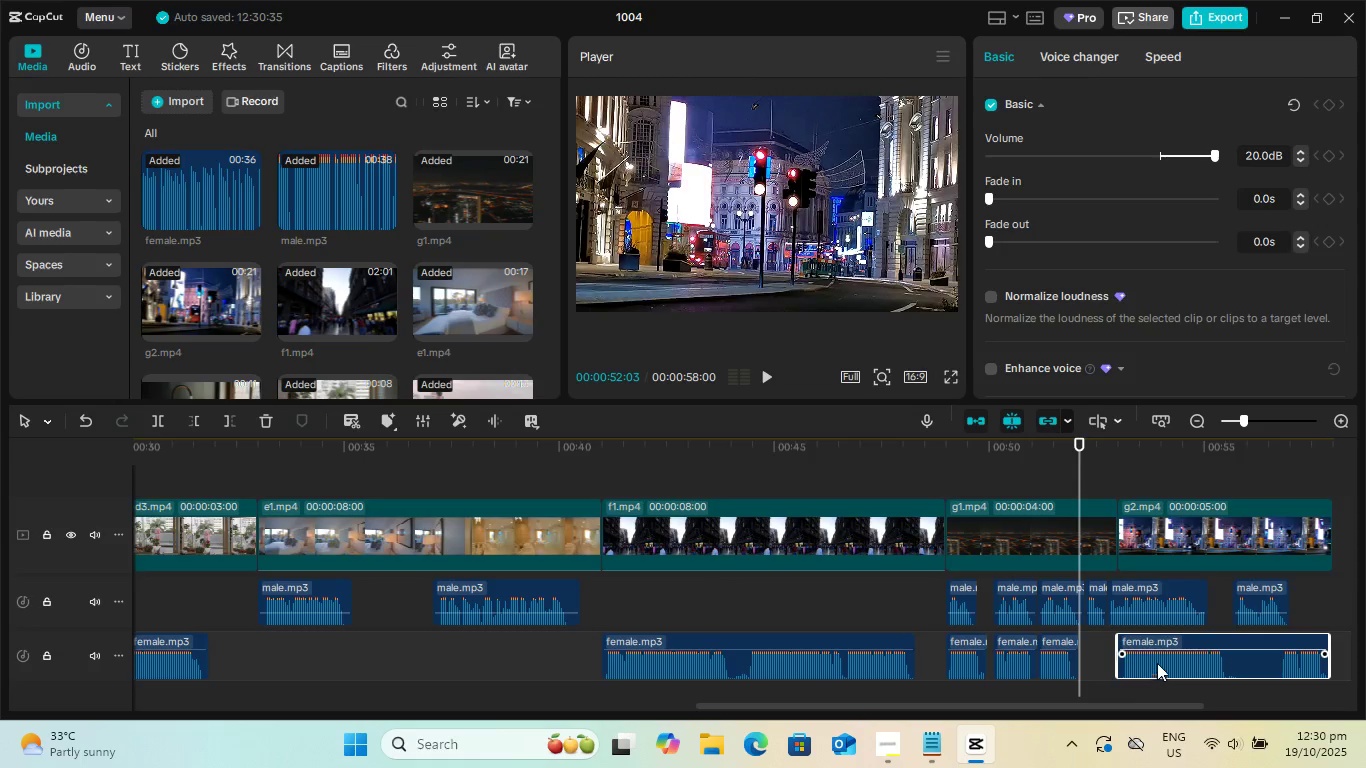 
left_click_drag(start_coordinate=[1158, 661], to_coordinate=[1120, 665])
 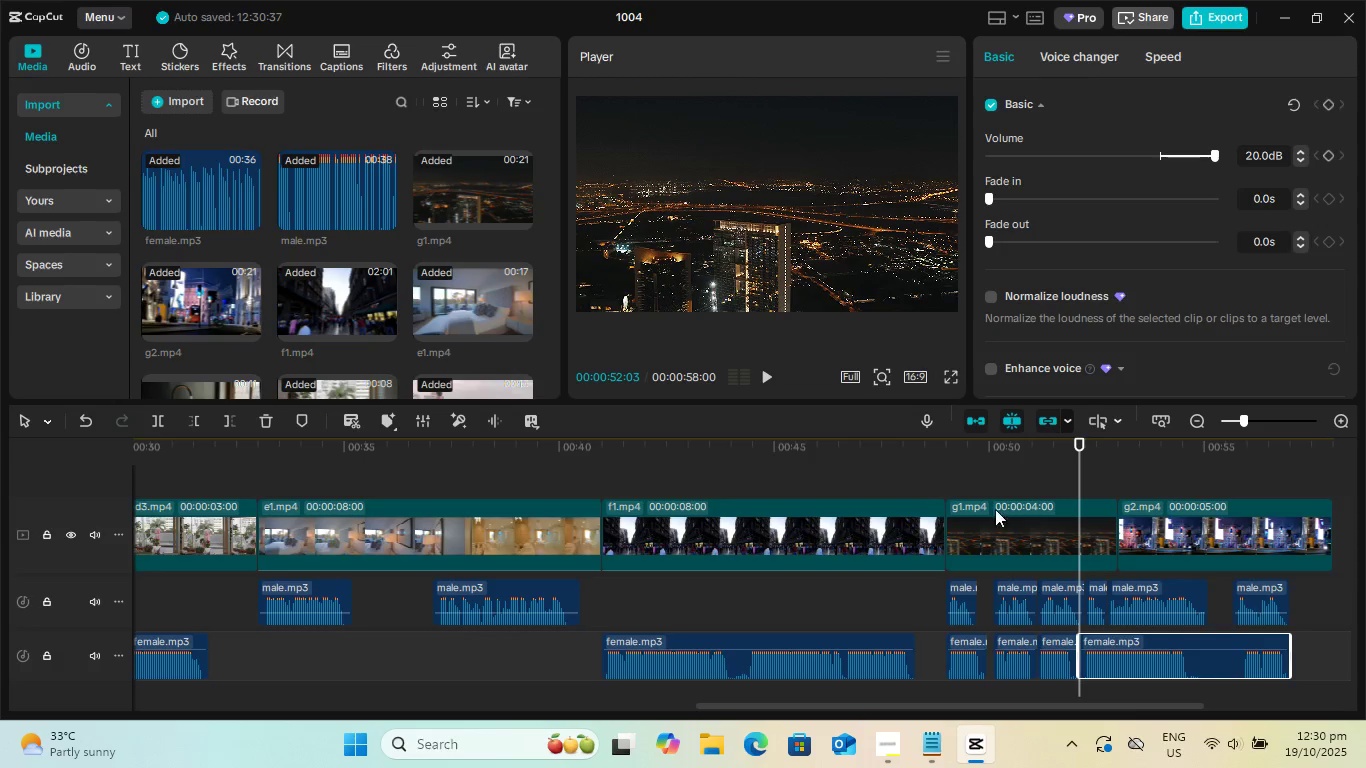 
left_click([917, 450])
 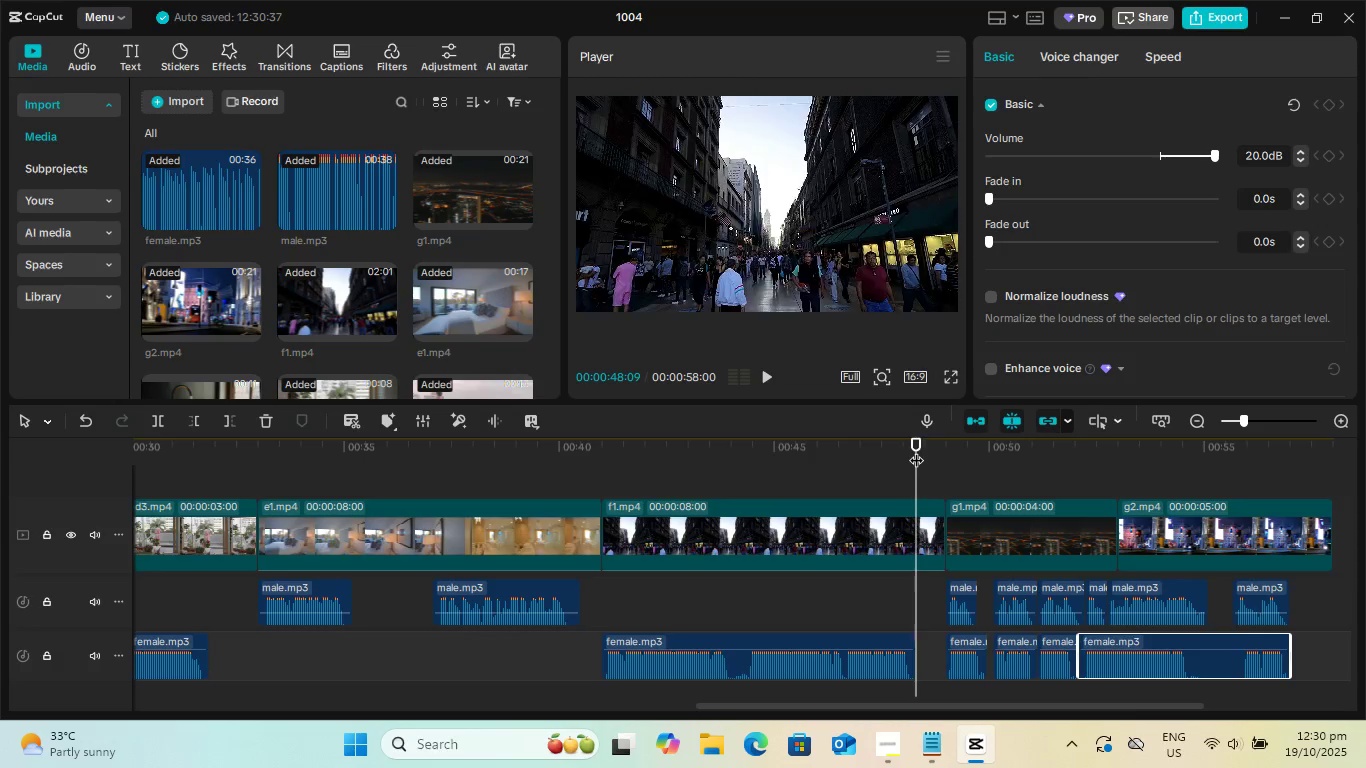 
key(Space)
 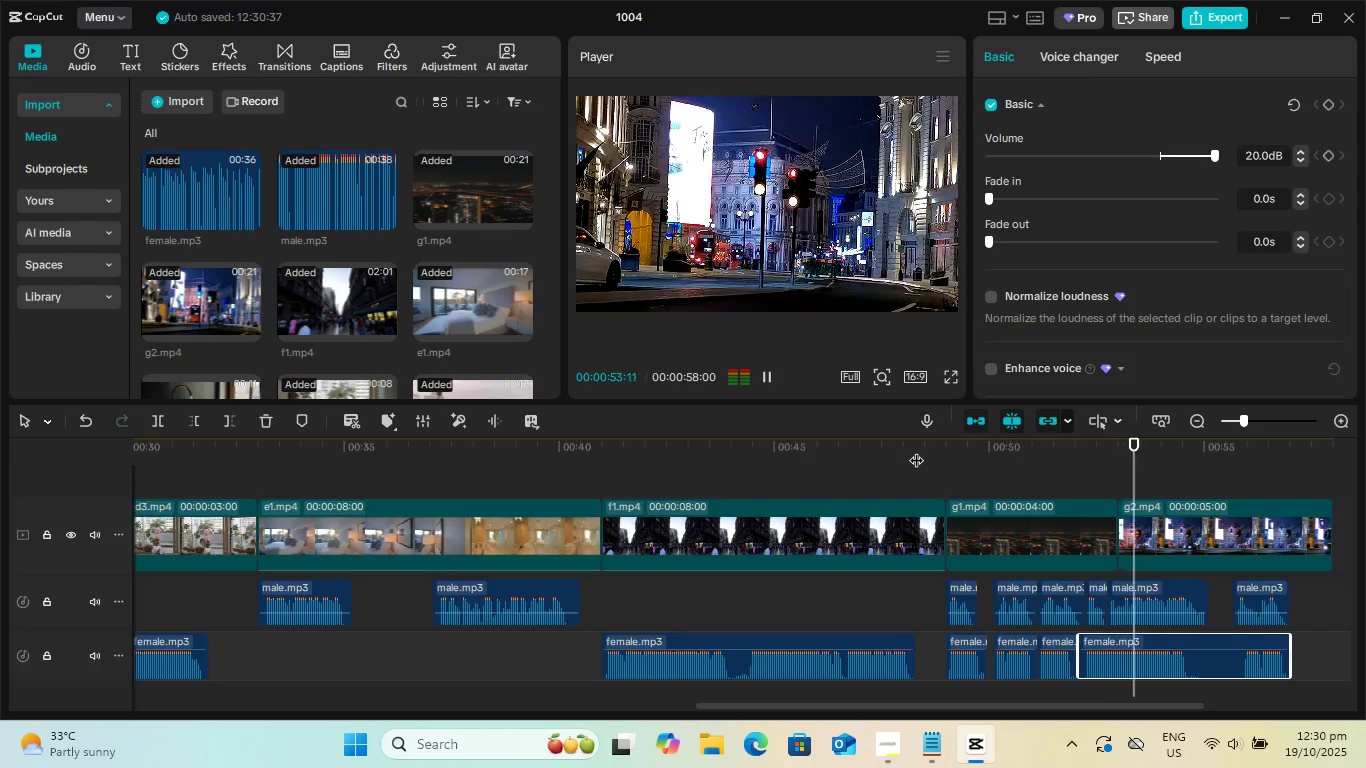 
wait(6.92)
 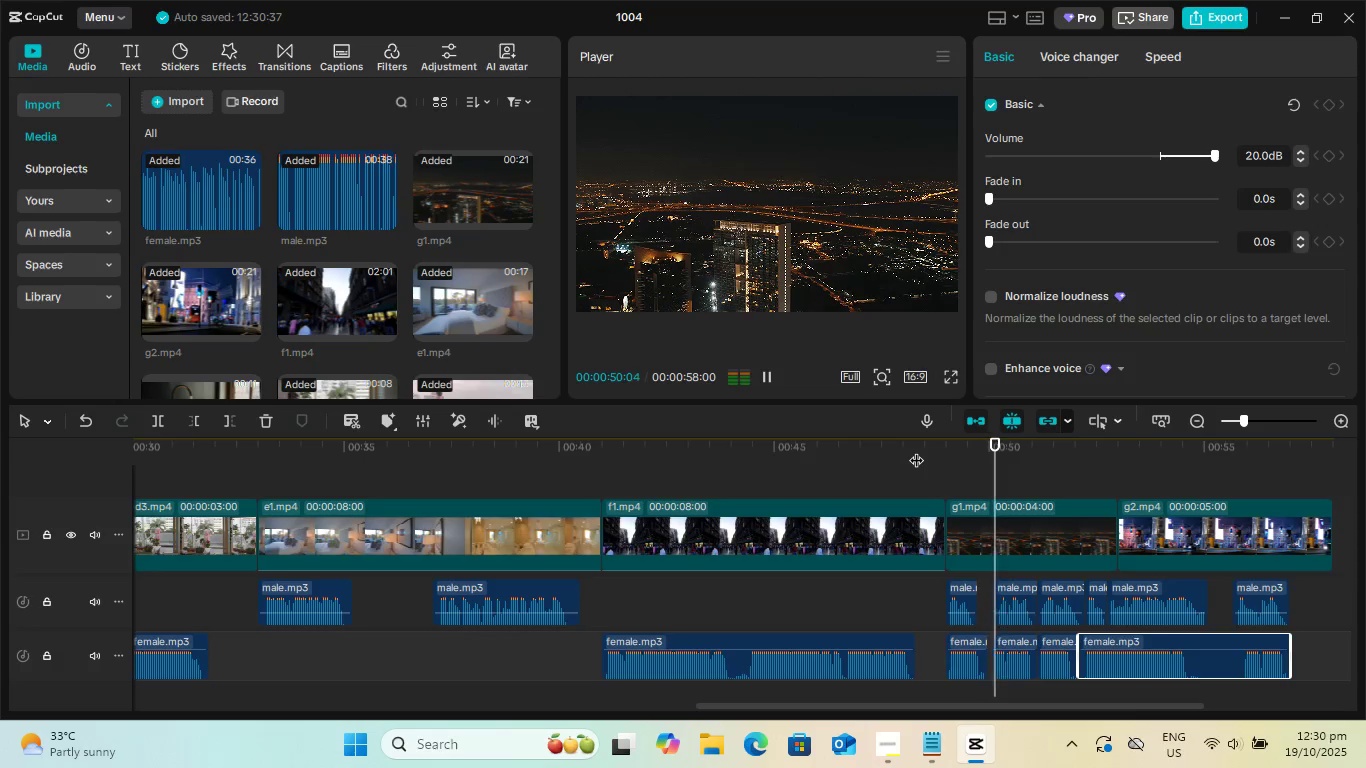 
key(Space)
 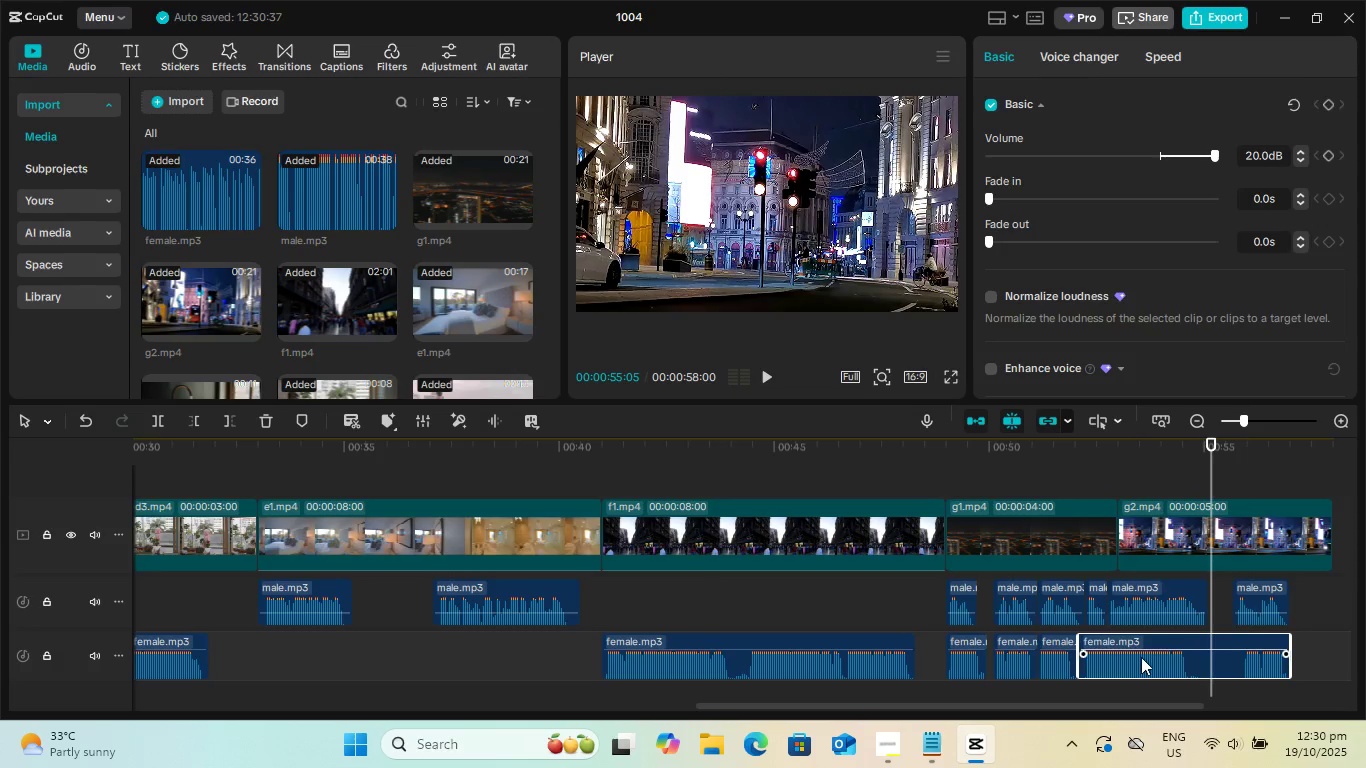 
left_click_drag(start_coordinate=[1141, 657], to_coordinate=[1152, 660])
 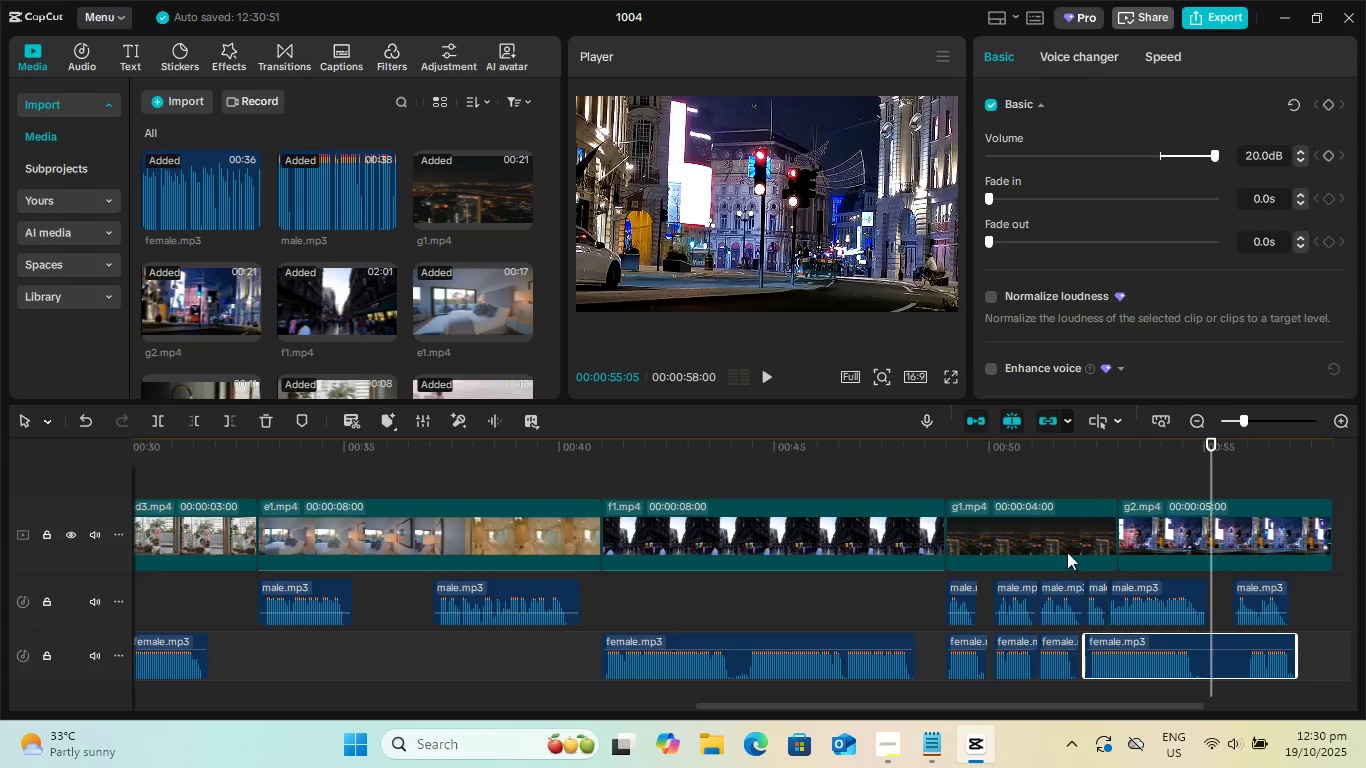 
left_click([1050, 444])
 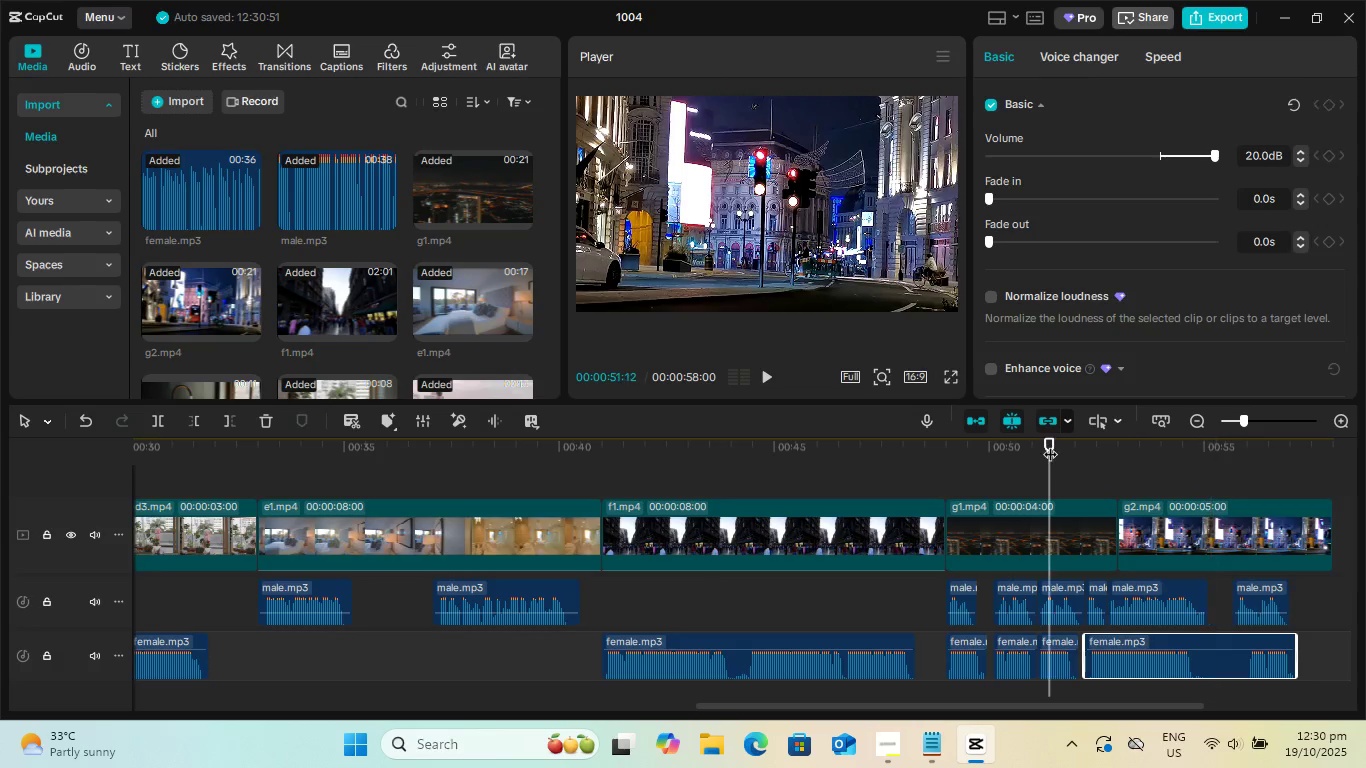 
key(Space)
 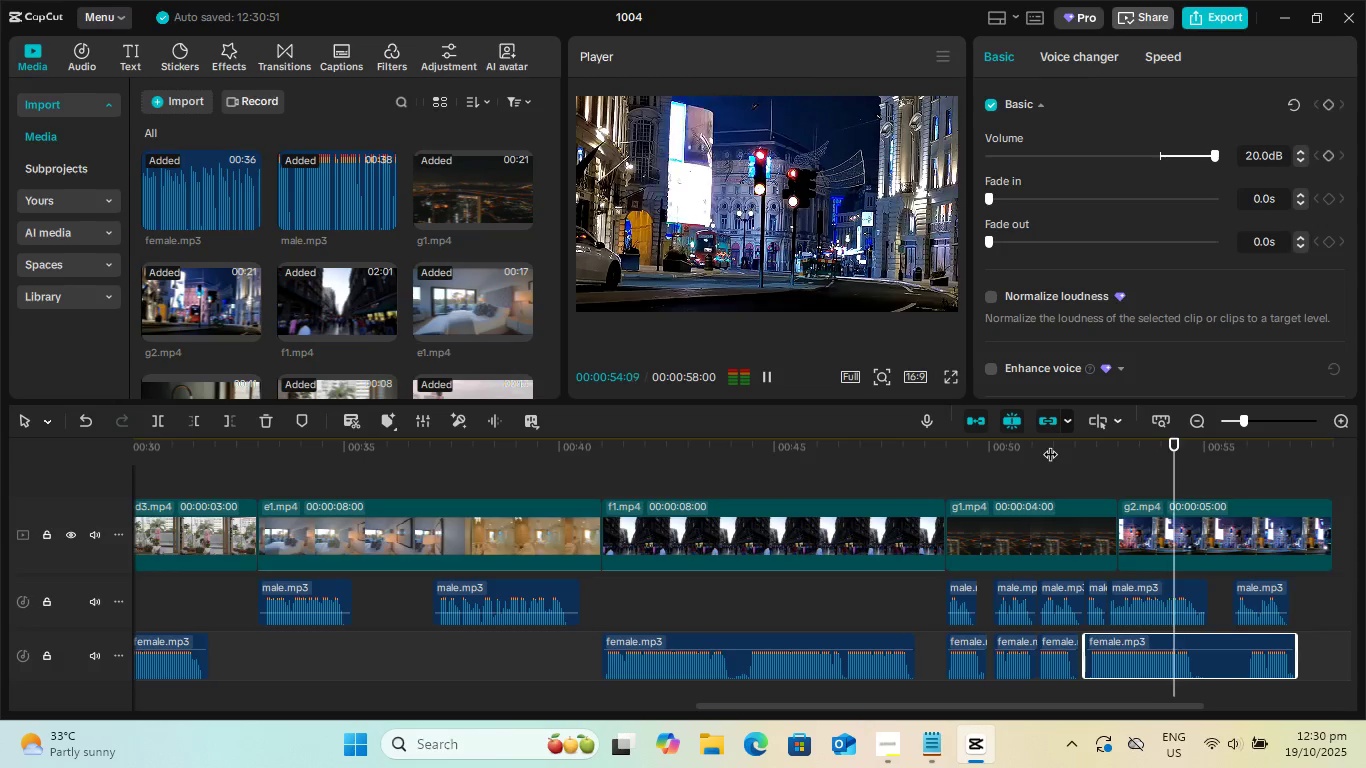 
key(Space)
 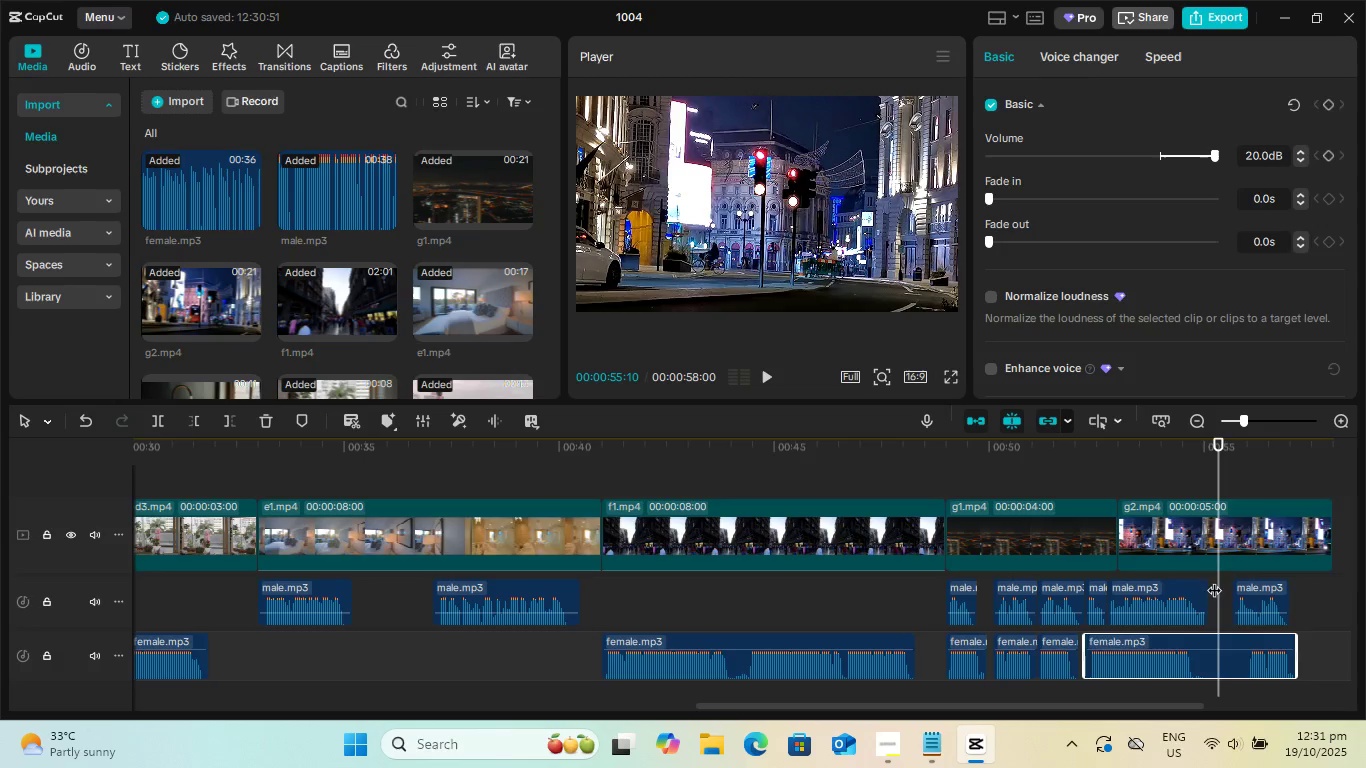 
left_click([1199, 654])
 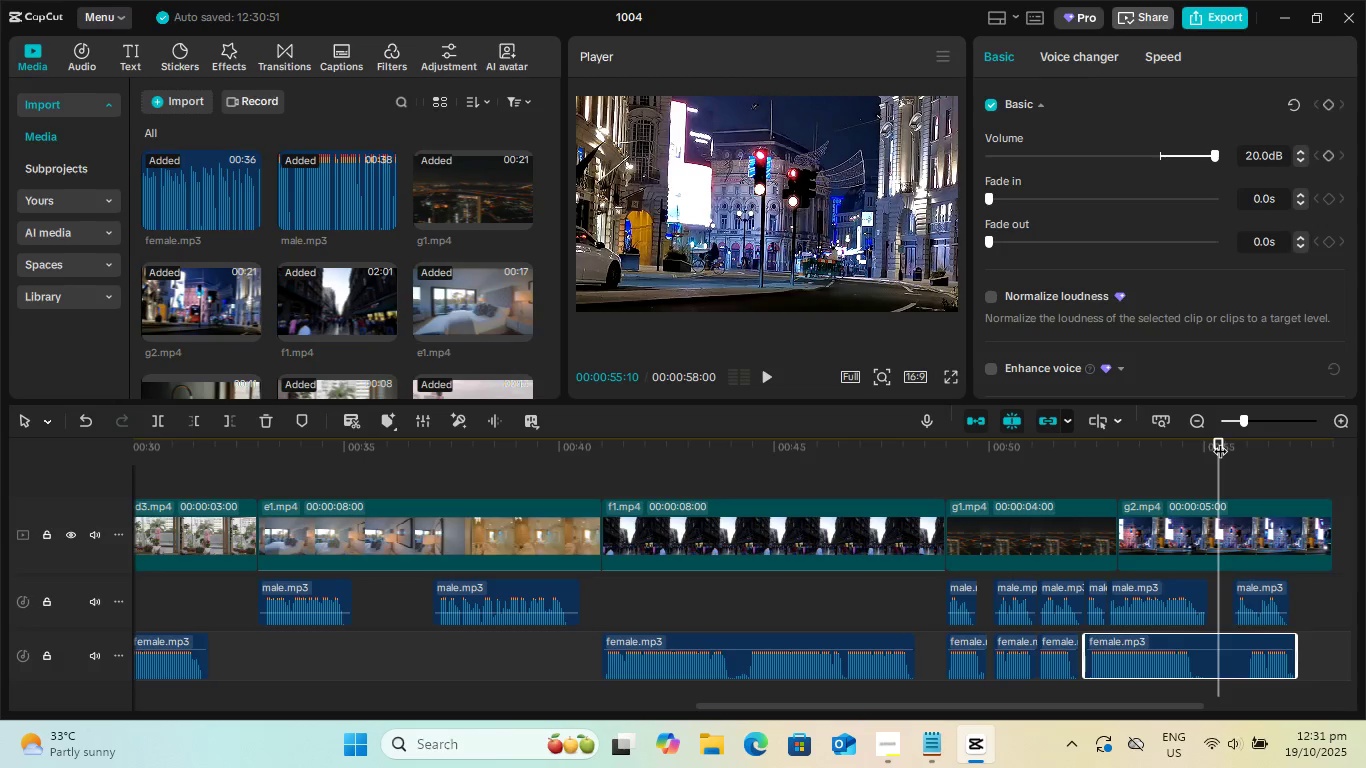 
left_click_drag(start_coordinate=[1218, 442], to_coordinate=[1205, 446])
 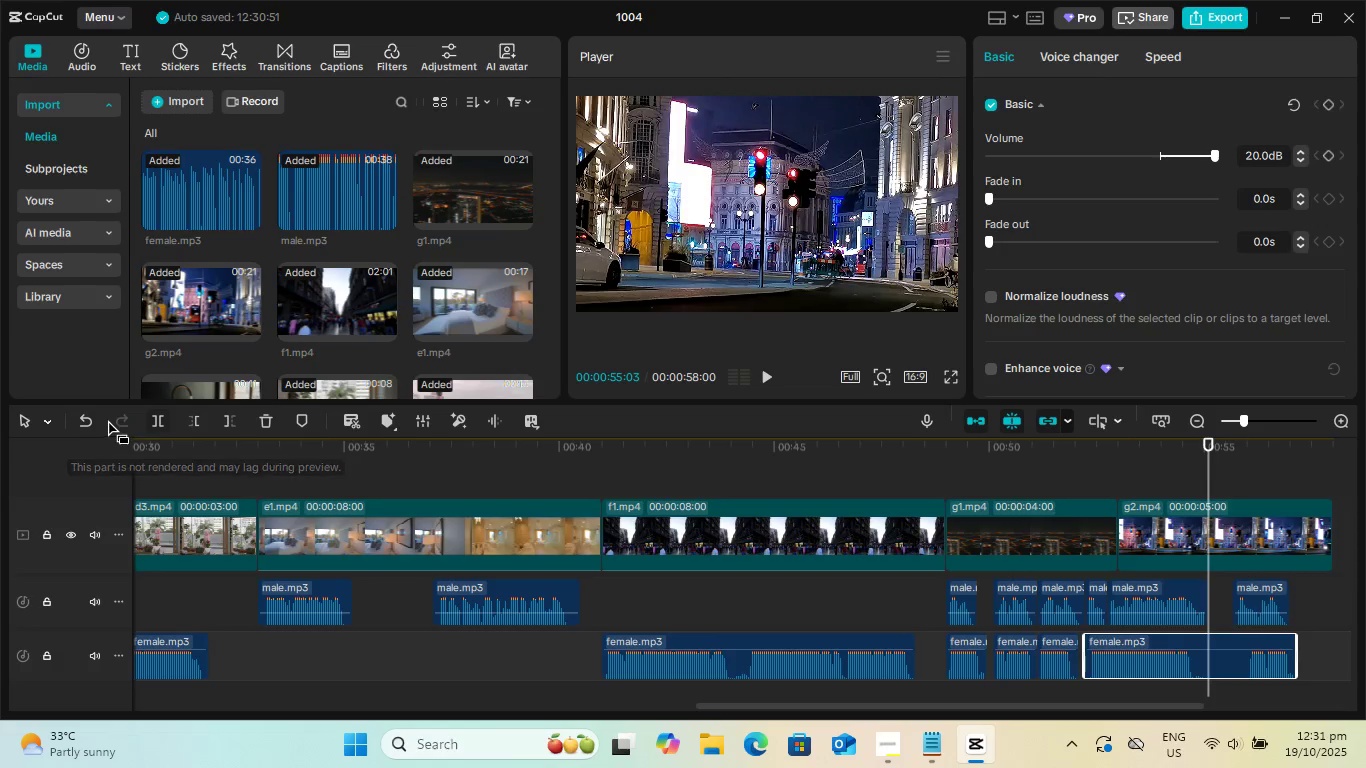 
left_click([162, 420])
 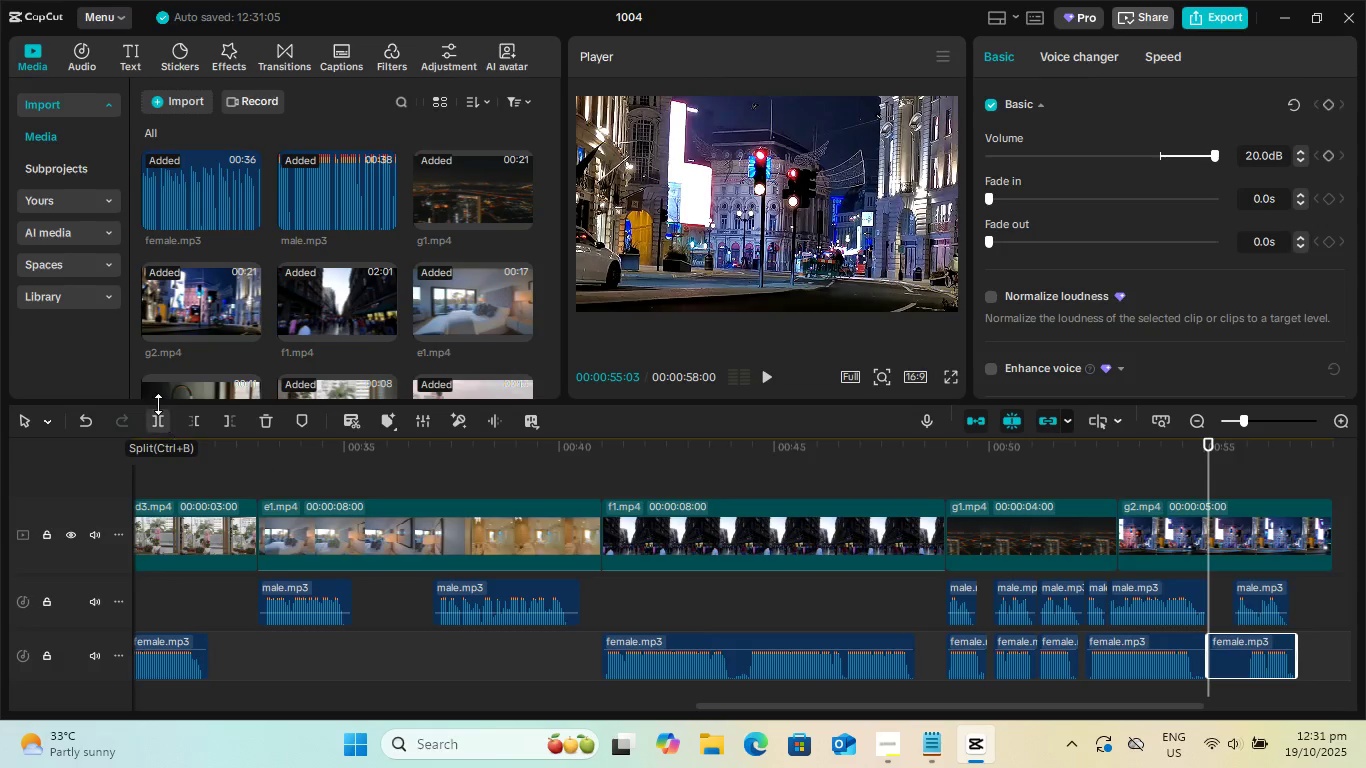 
key(Space)
 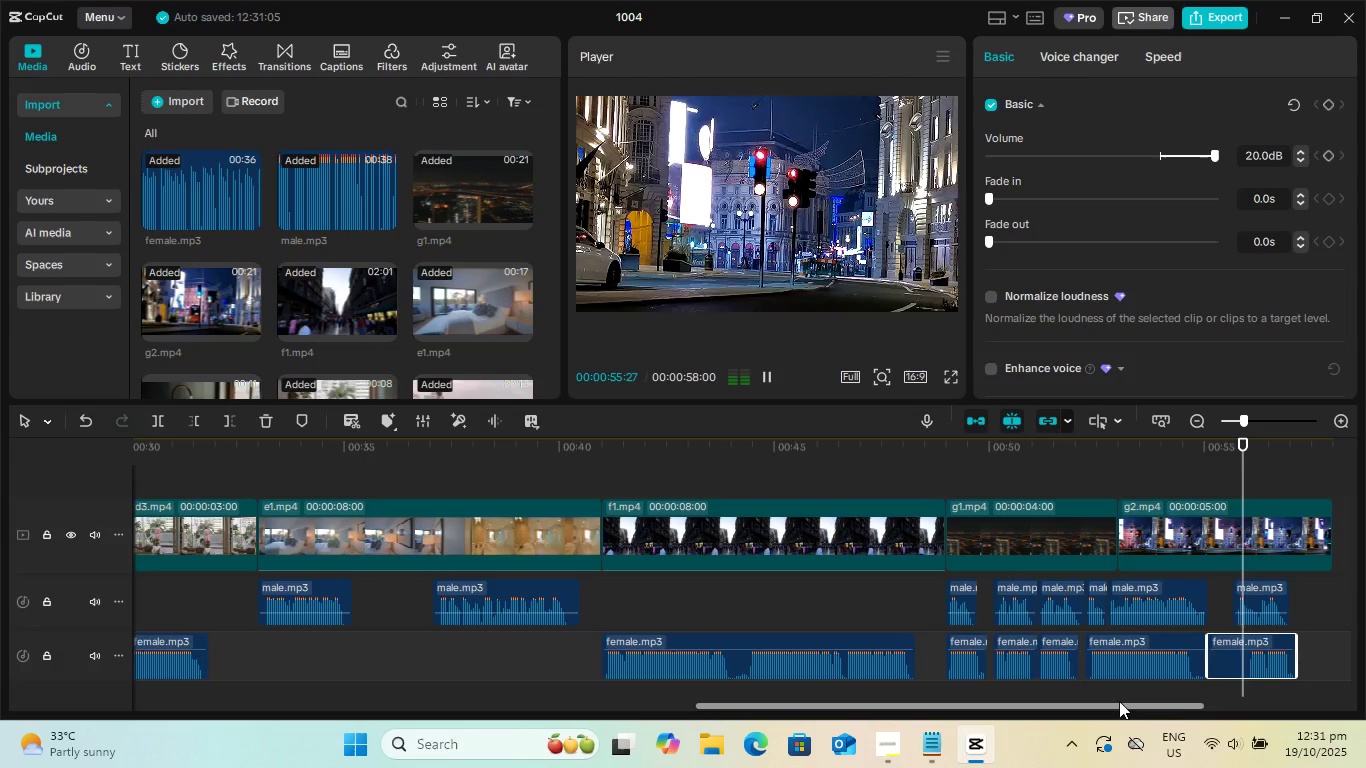 
key(Space)
 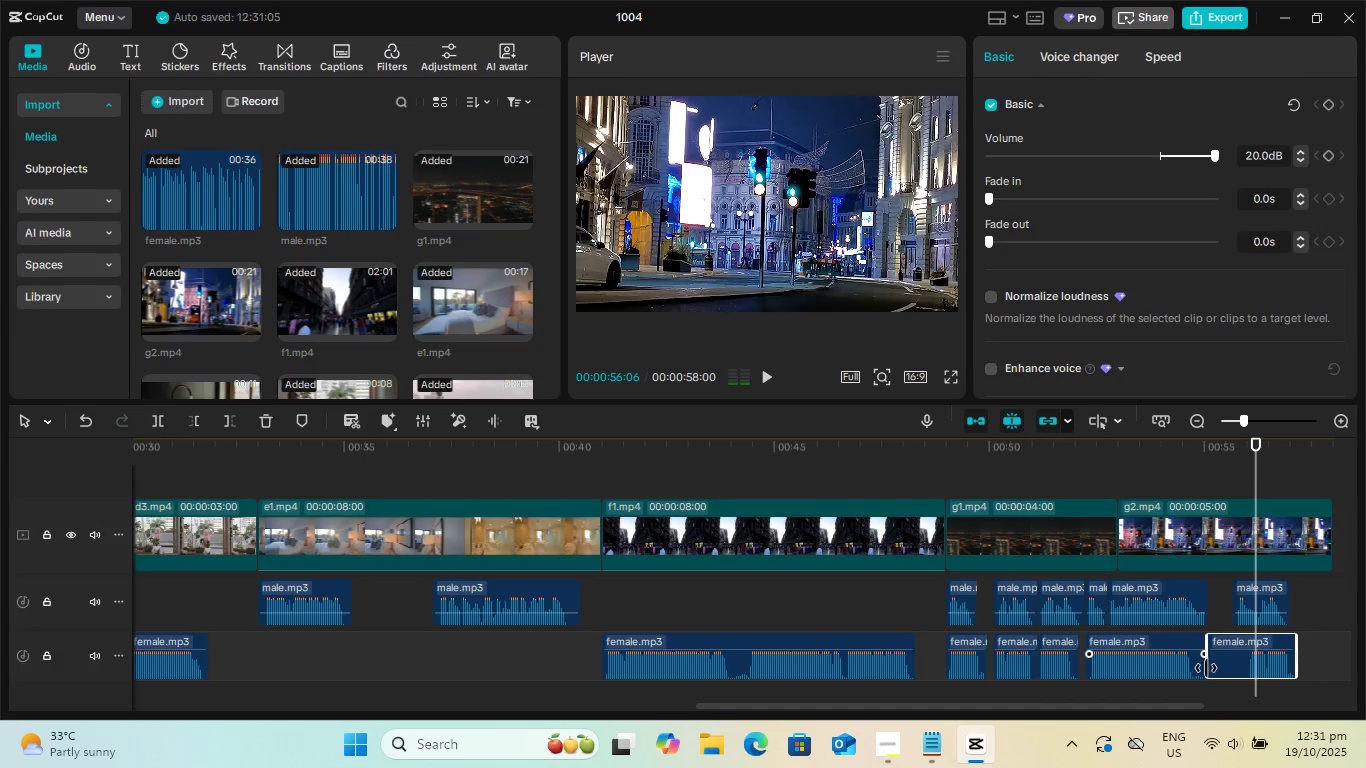 
left_click_drag(start_coordinate=[1206, 668], to_coordinate=[1247, 682])
 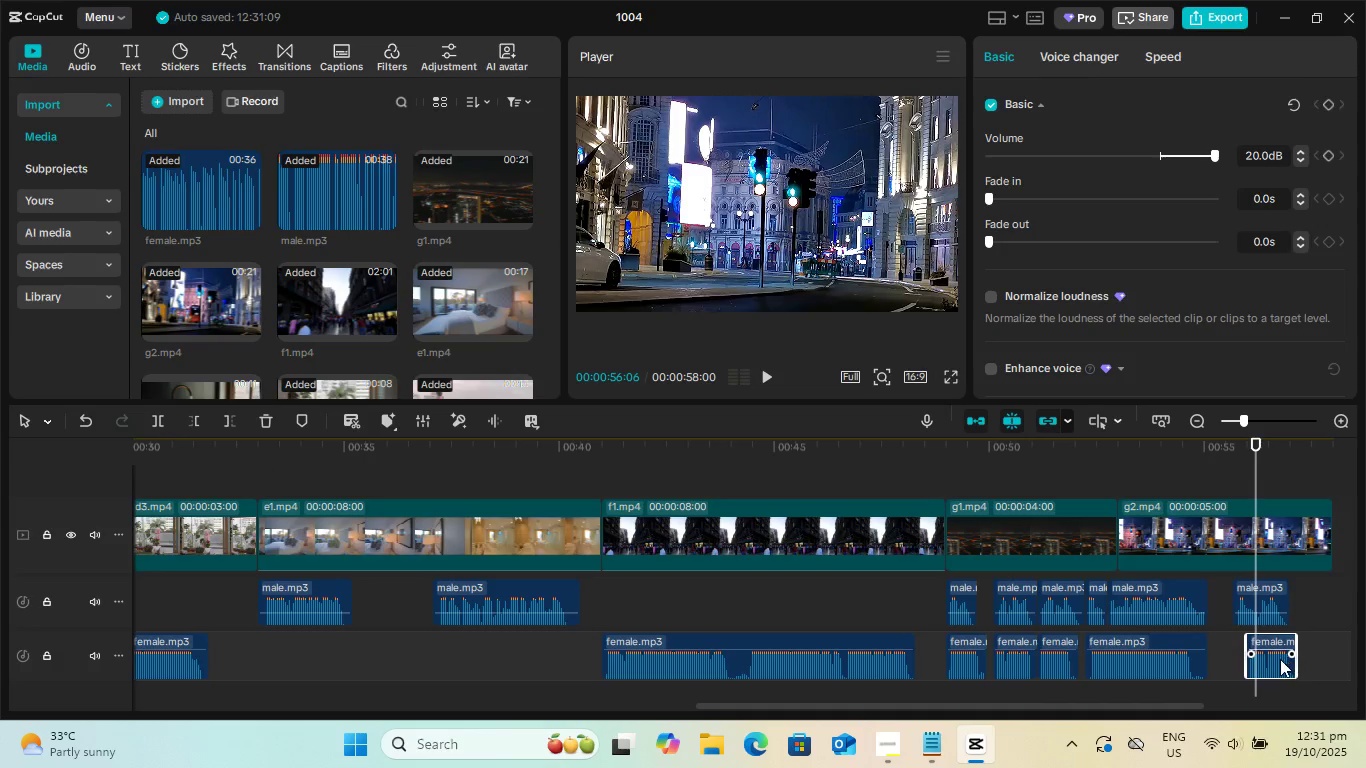 
left_click_drag(start_coordinate=[1280, 659], to_coordinate=[1271, 659])
 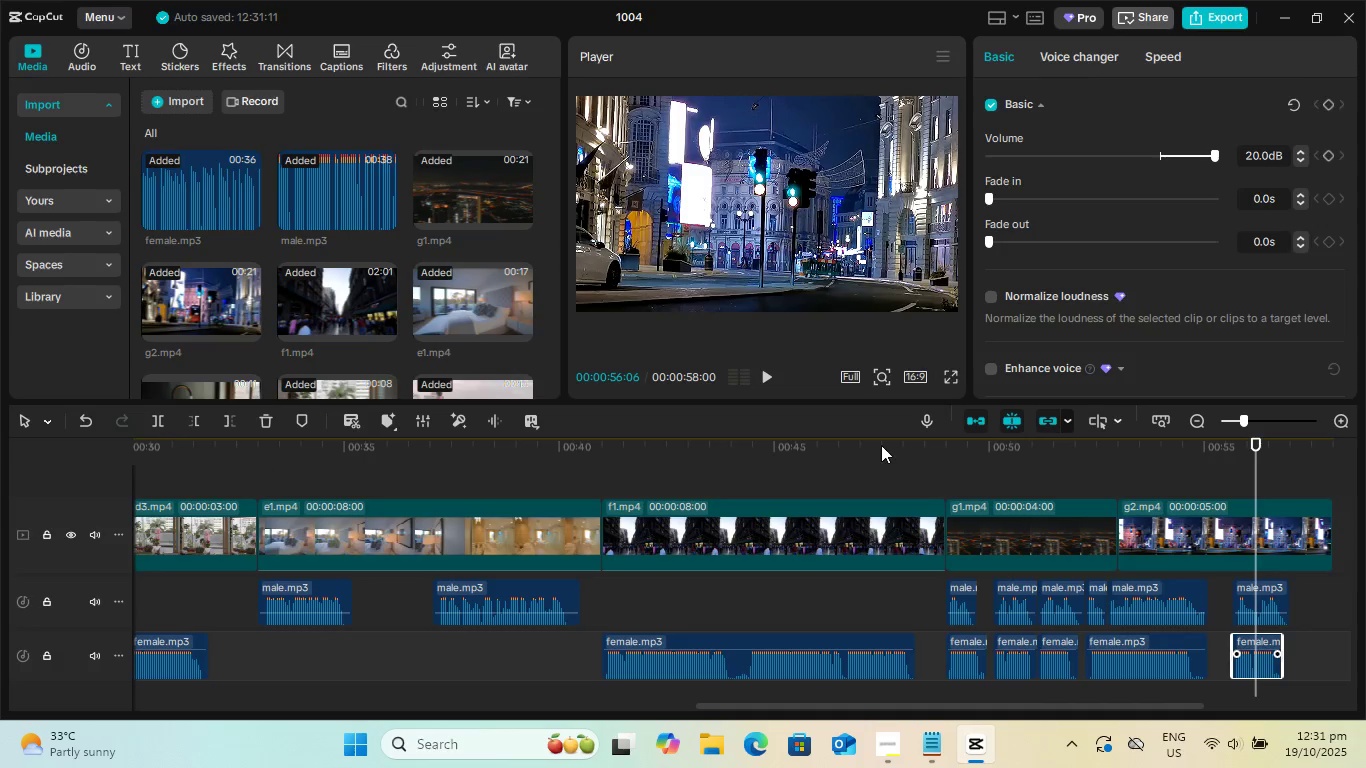 
left_click([881, 445])
 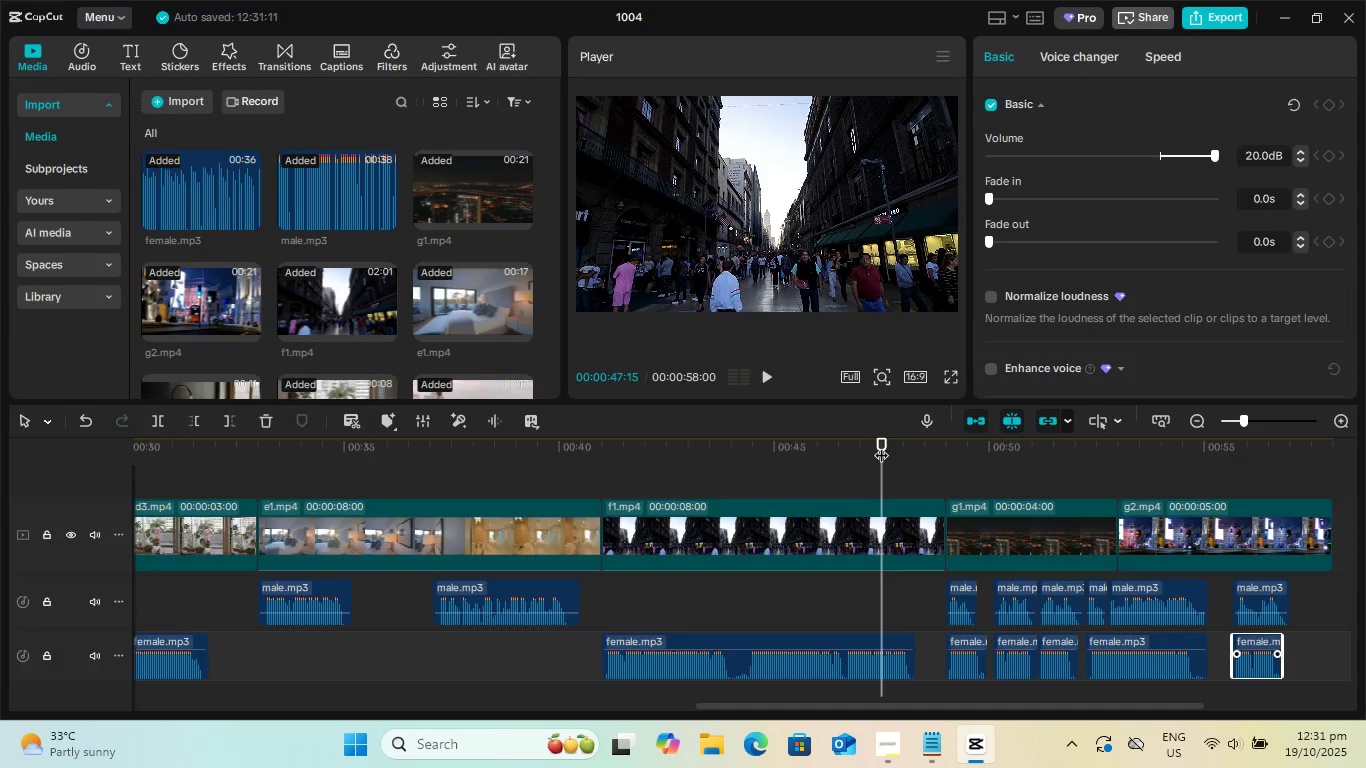 
key(Space)
 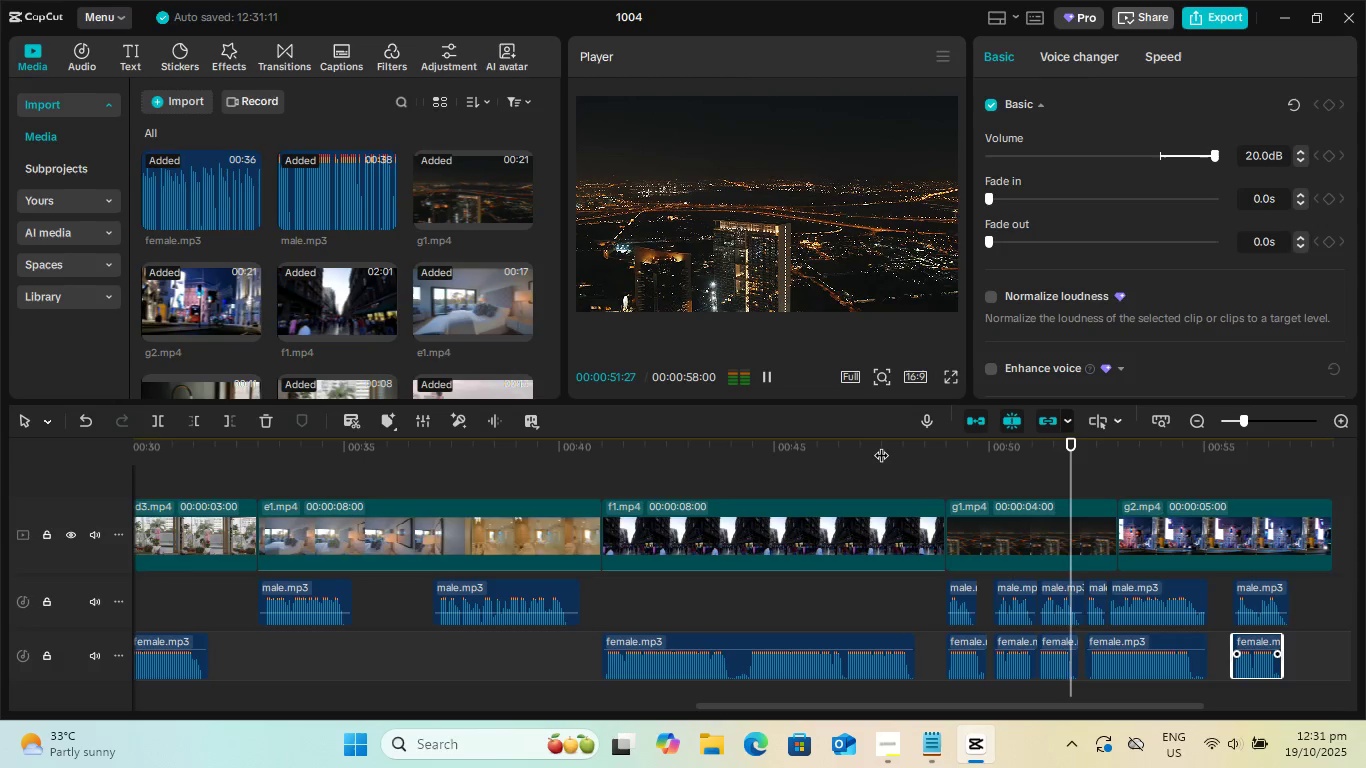 
wait(9.49)
 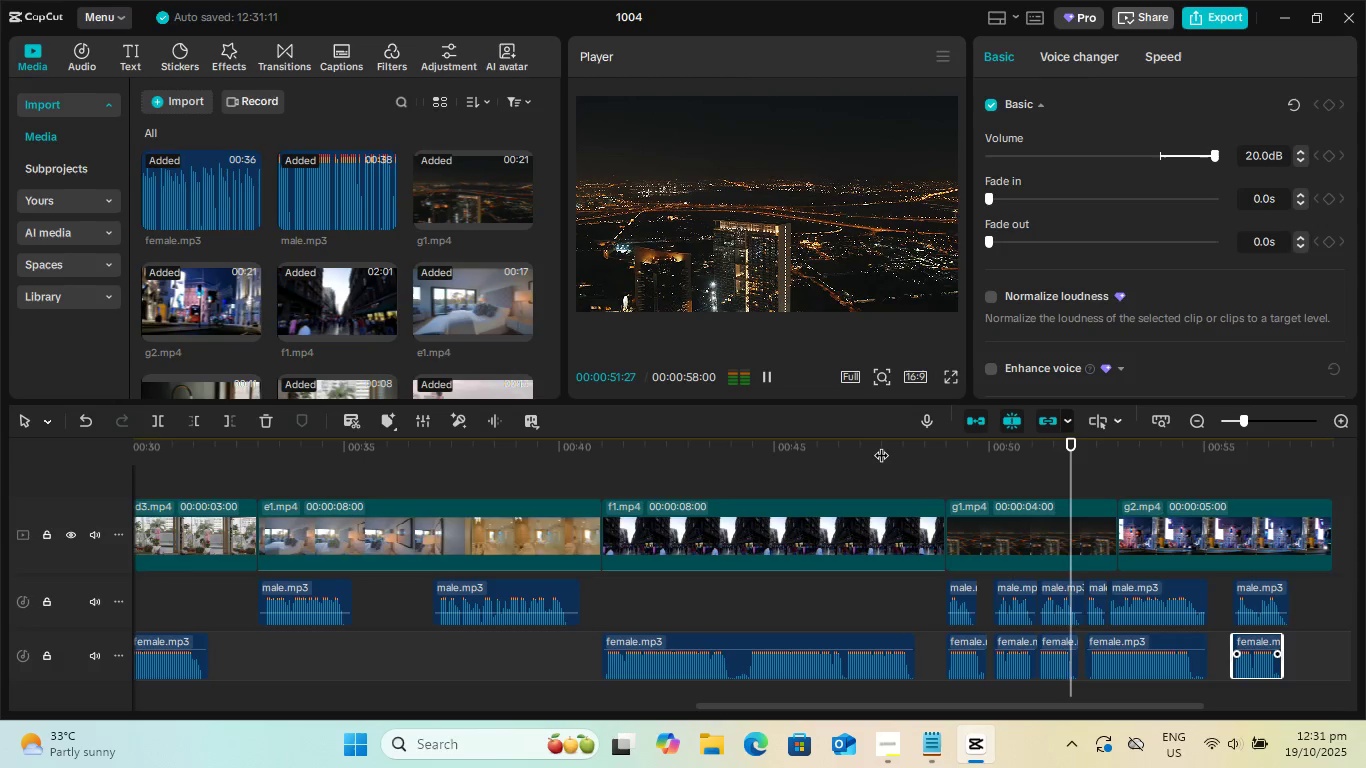 
key(Space)
 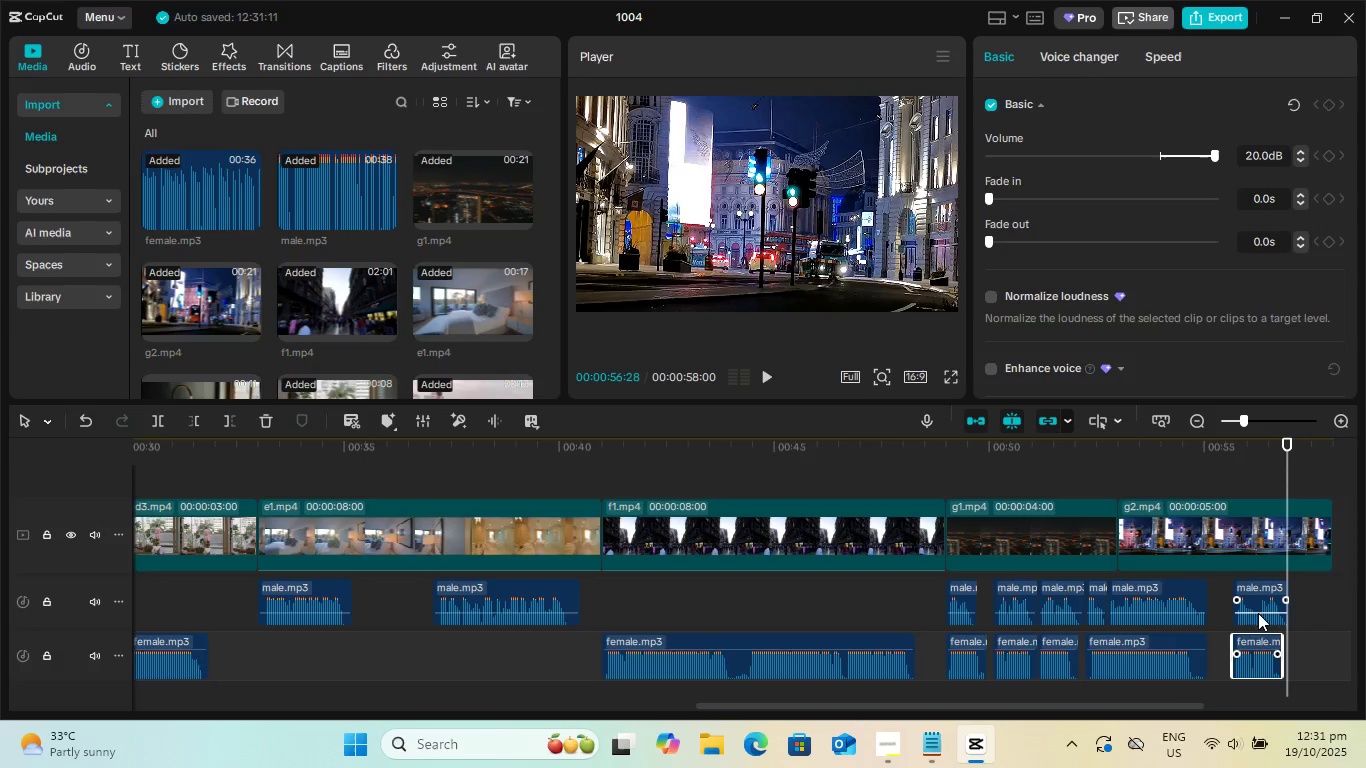 
left_click_drag(start_coordinate=[1258, 611], to_coordinate=[1244, 558])
 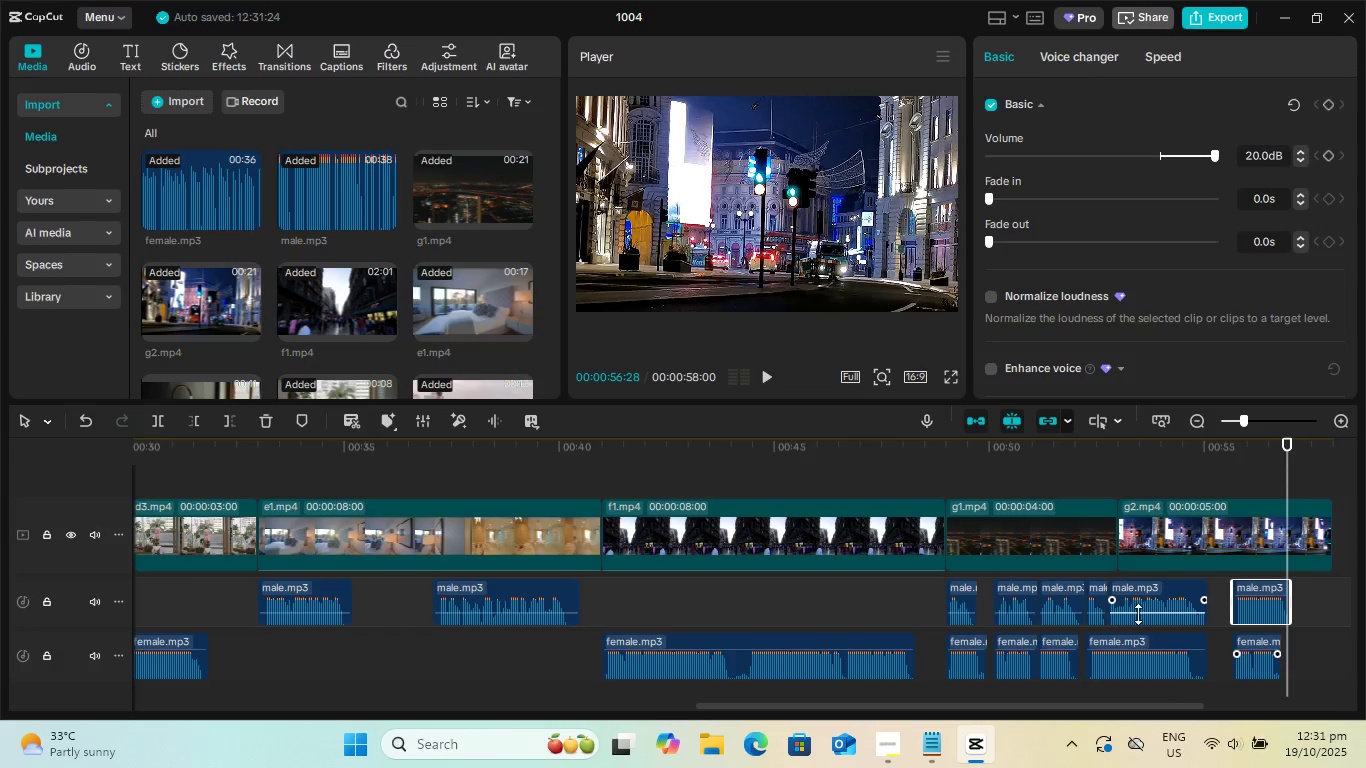 
left_click_drag(start_coordinate=[1138, 612], to_coordinate=[1131, 575])
 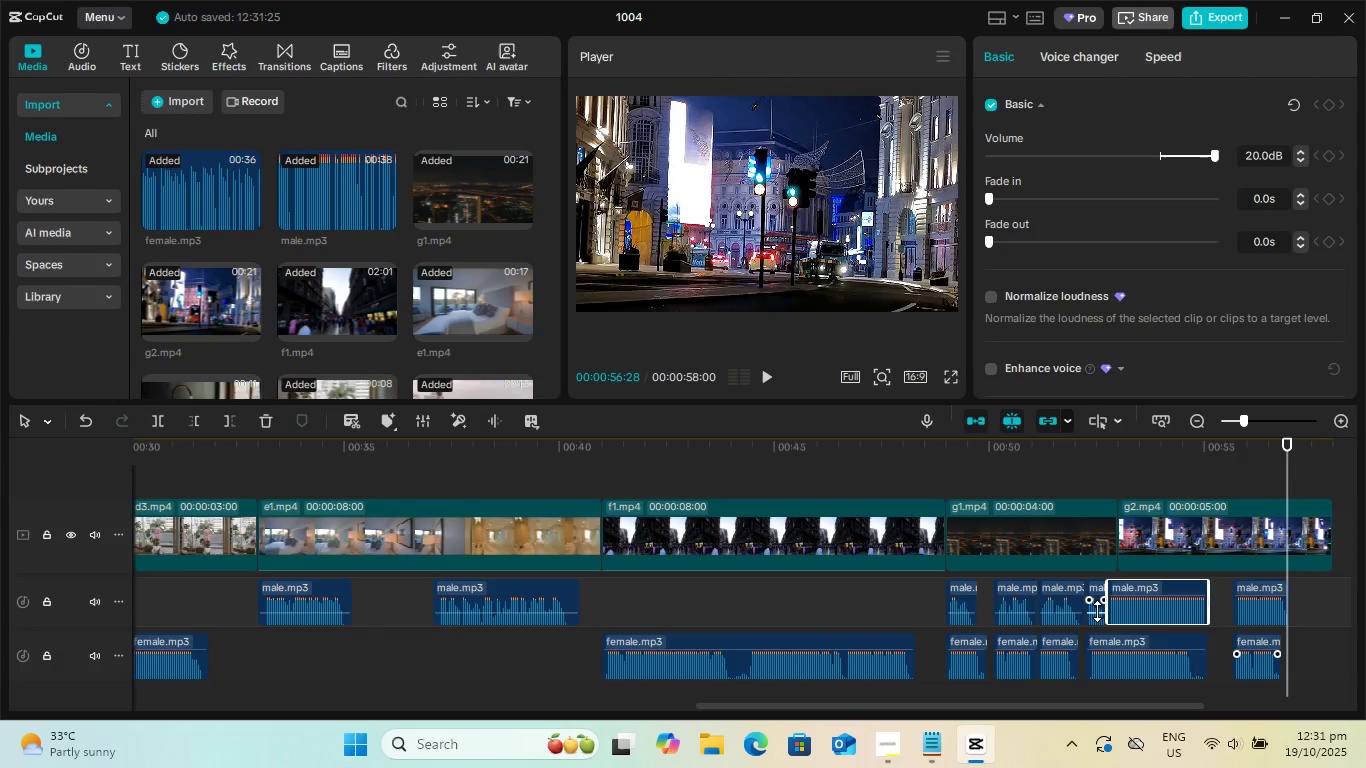 
left_click_drag(start_coordinate=[1097, 611], to_coordinate=[1097, 574])
 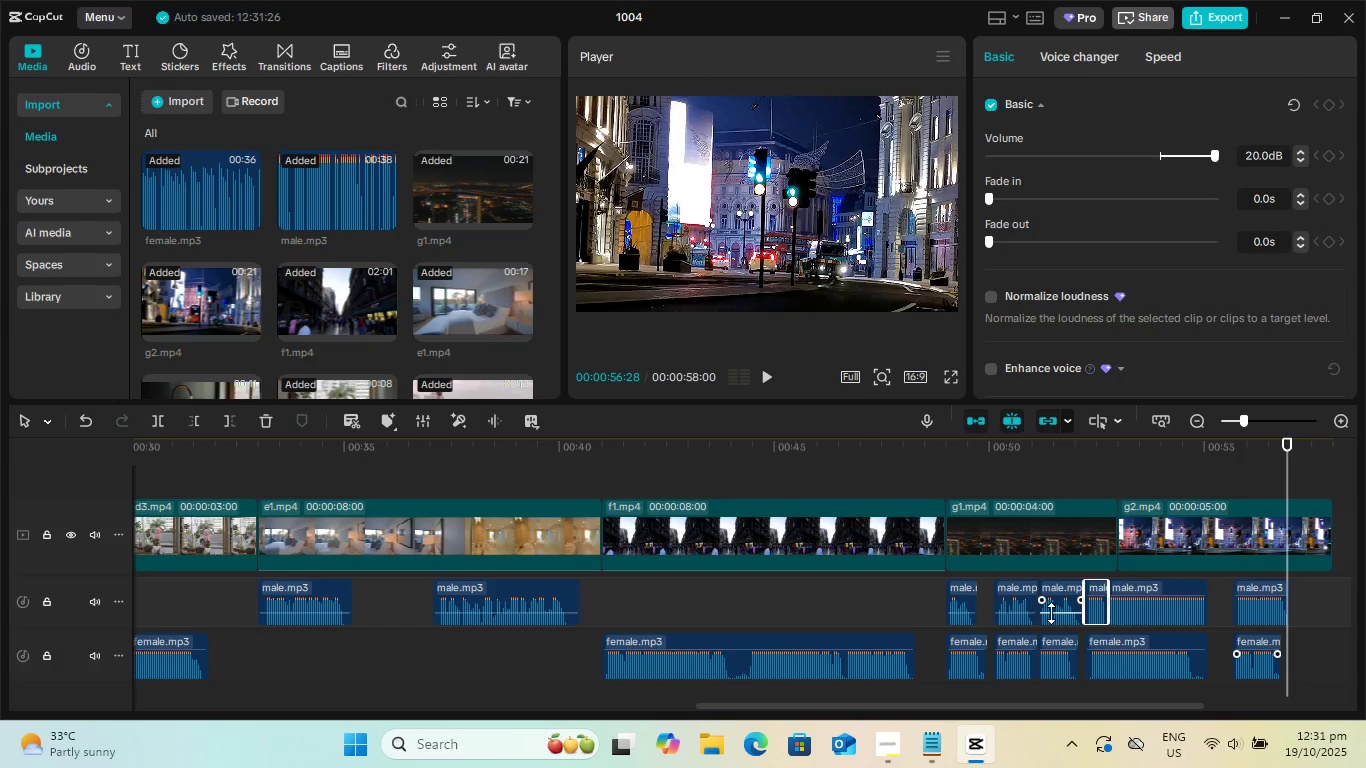 
left_click_drag(start_coordinate=[1051, 613], to_coordinate=[1049, 574])
 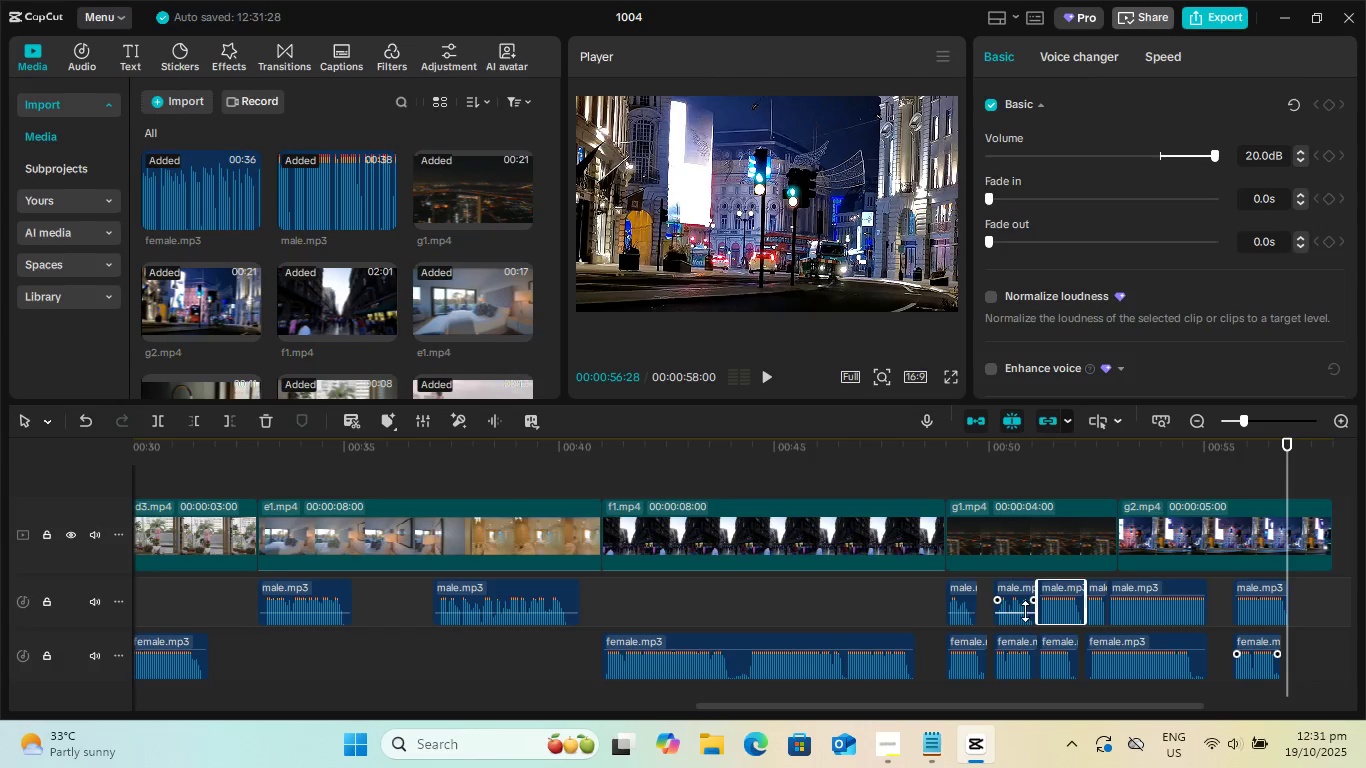 
left_click_drag(start_coordinate=[1024, 611], to_coordinate=[1025, 569])
 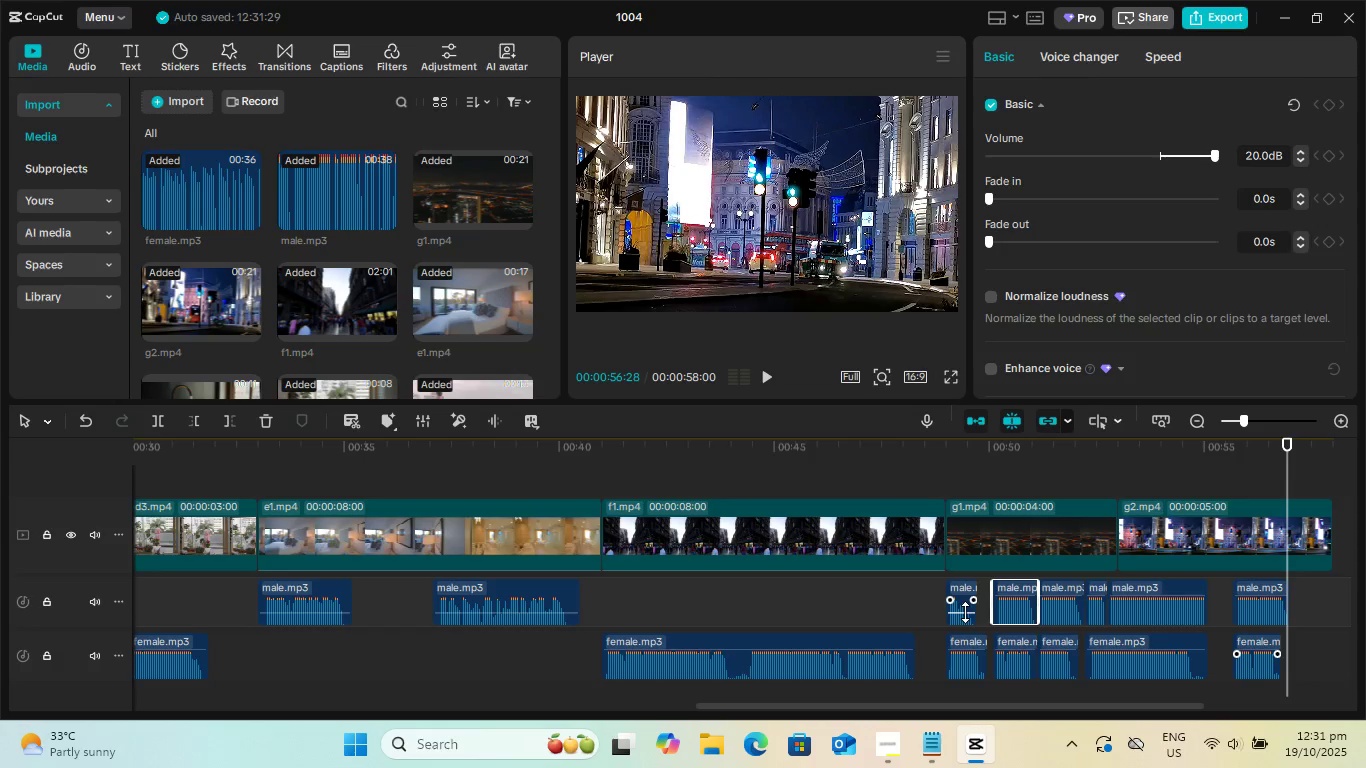 
left_click_drag(start_coordinate=[964, 612], to_coordinate=[966, 570])
 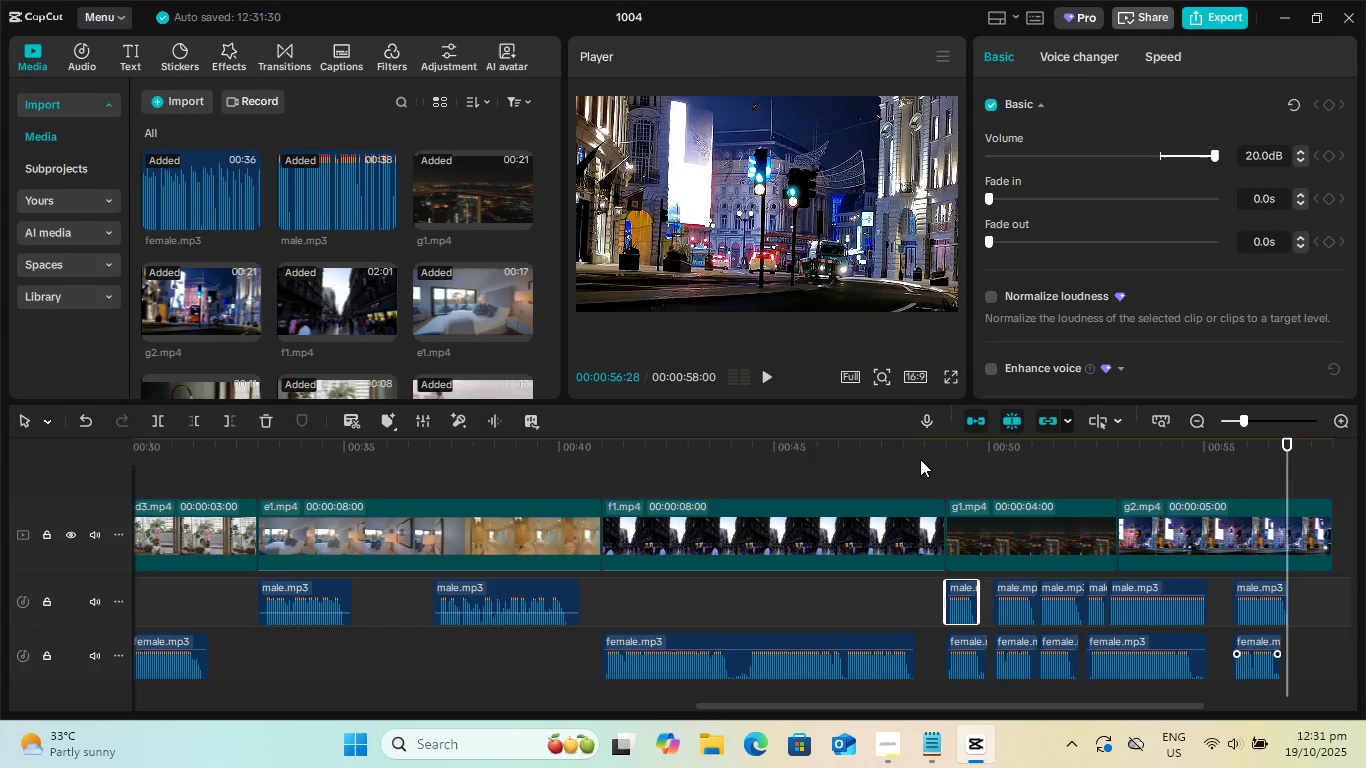 
left_click([915, 440])
 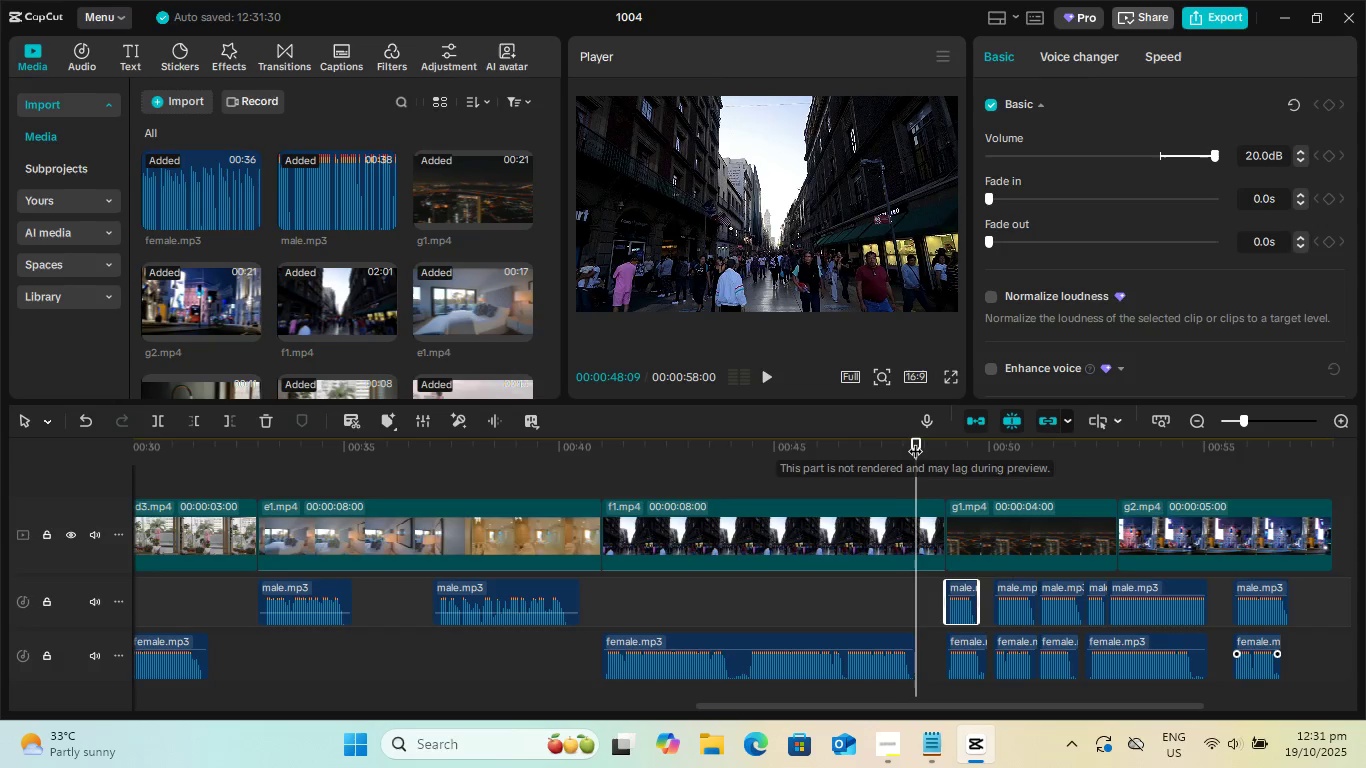 
key(Space)
 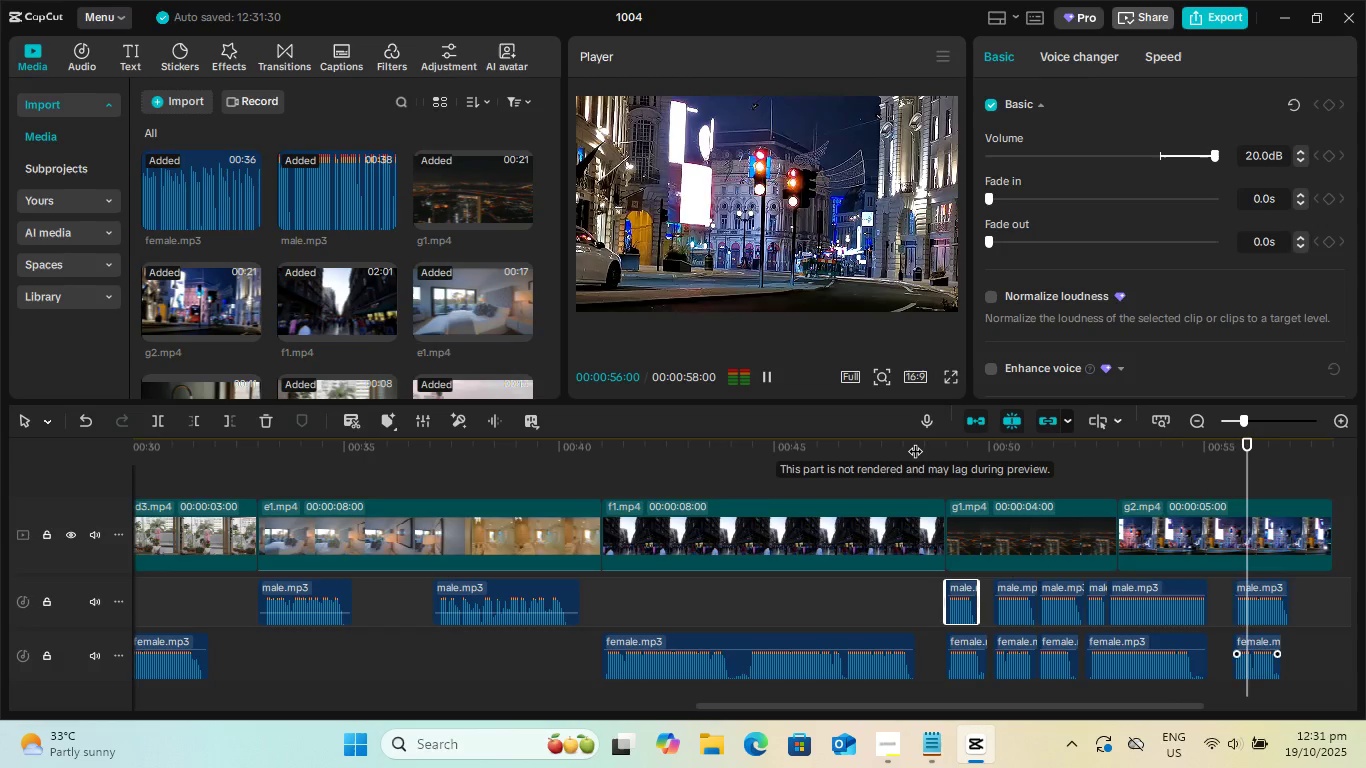 
wait(12.8)
 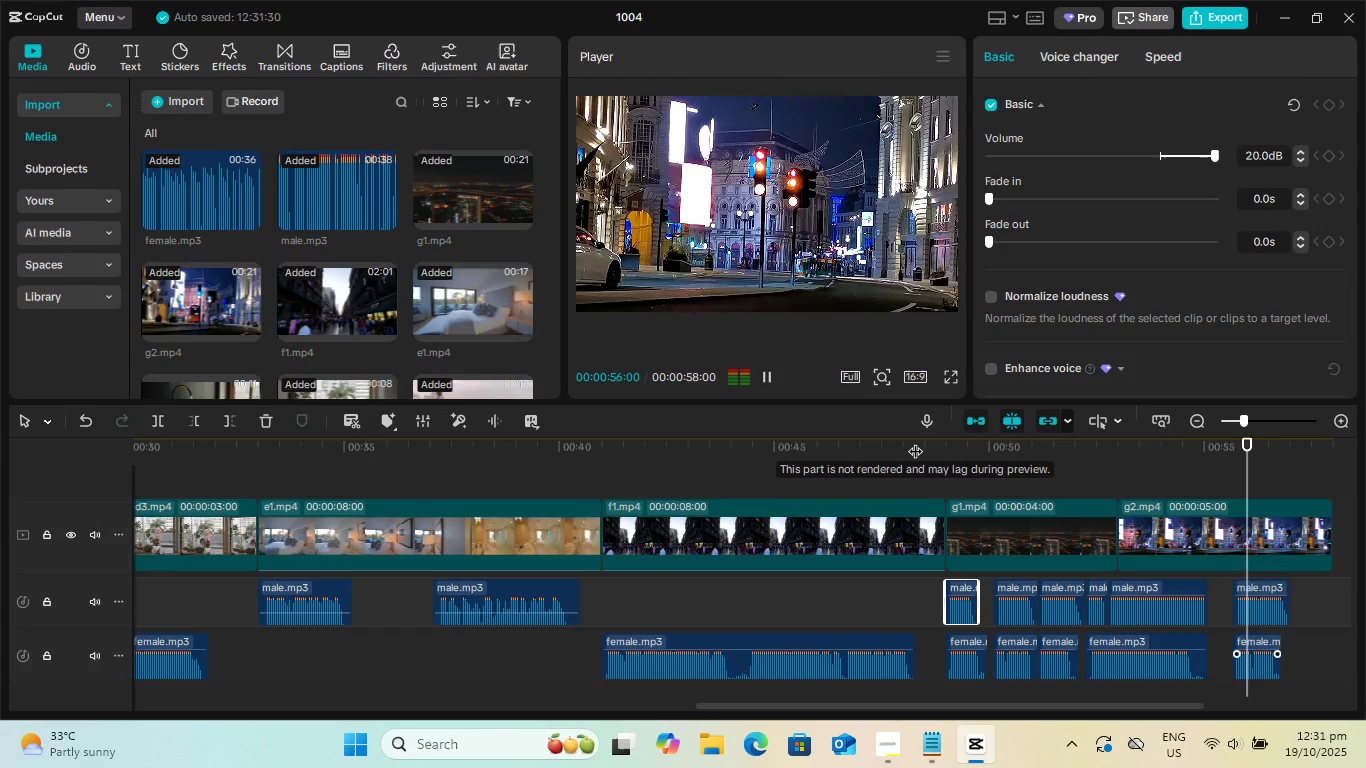 
left_click_drag(start_coordinate=[919, 702], to_coordinate=[699, 731])
 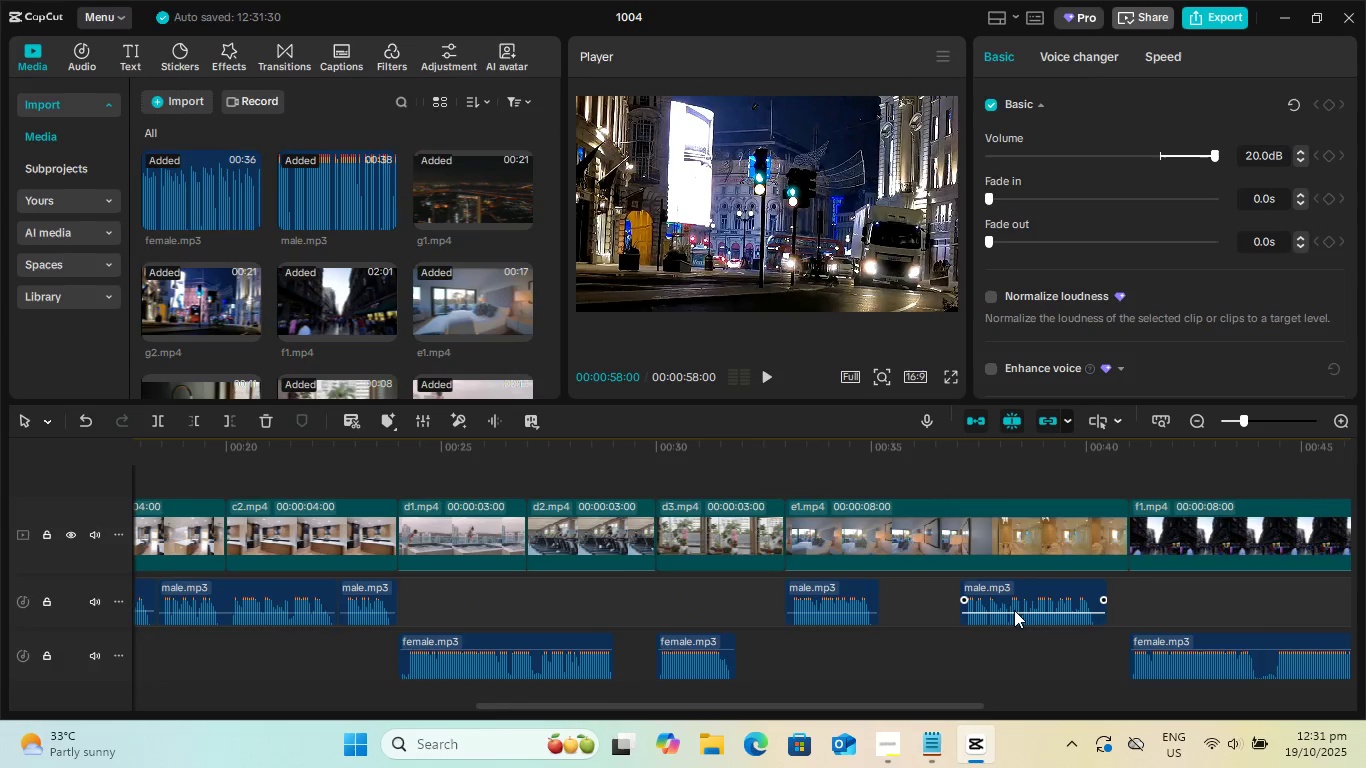 
left_click([1014, 610])
 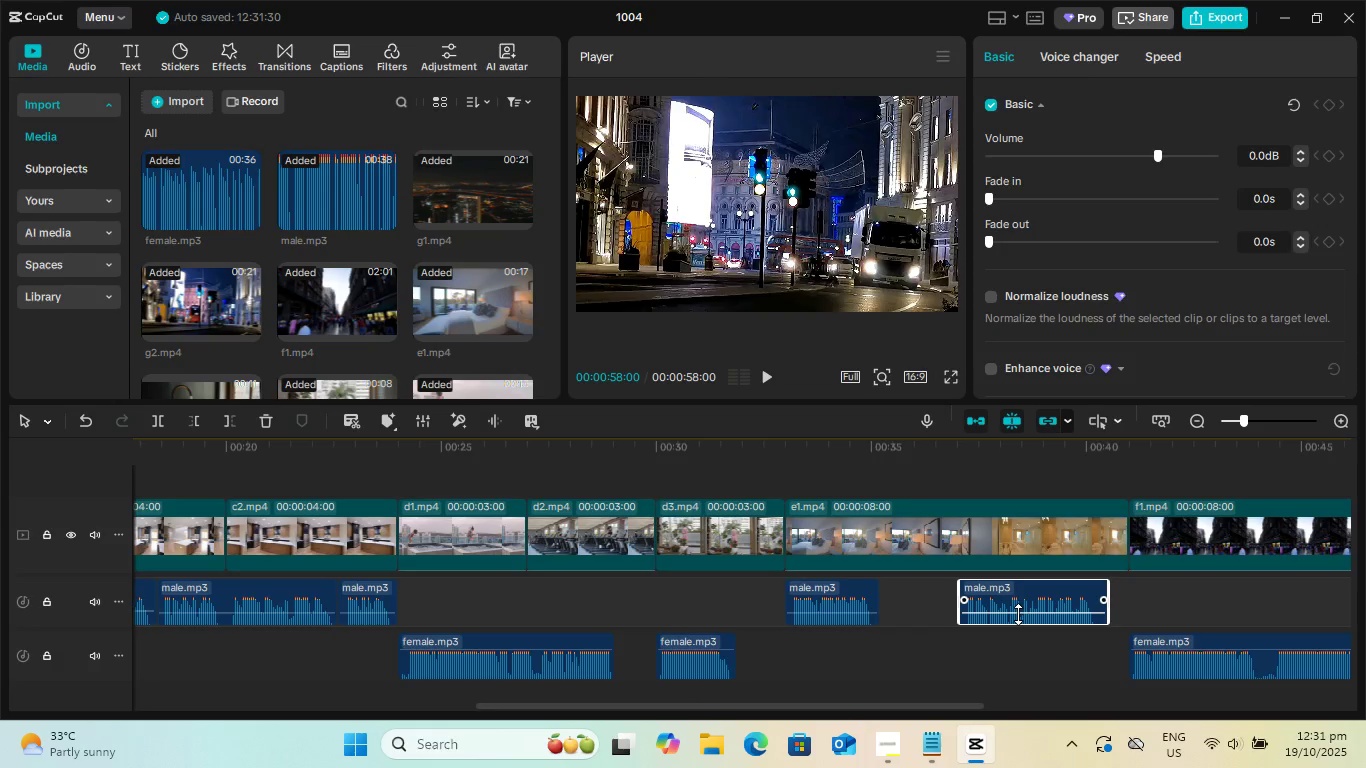 
left_click_drag(start_coordinate=[1018, 614], to_coordinate=[997, 540])
 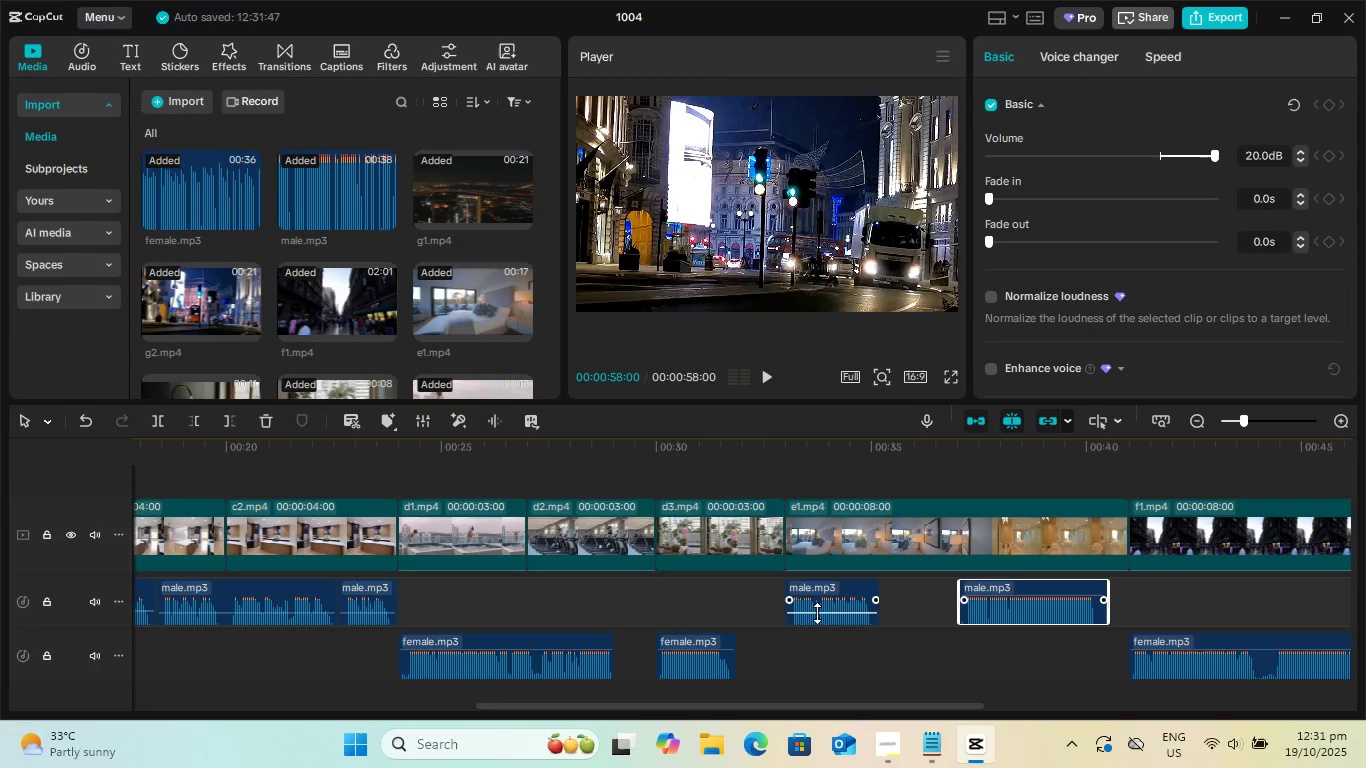 
left_click_drag(start_coordinate=[818, 613], to_coordinate=[819, 566])
 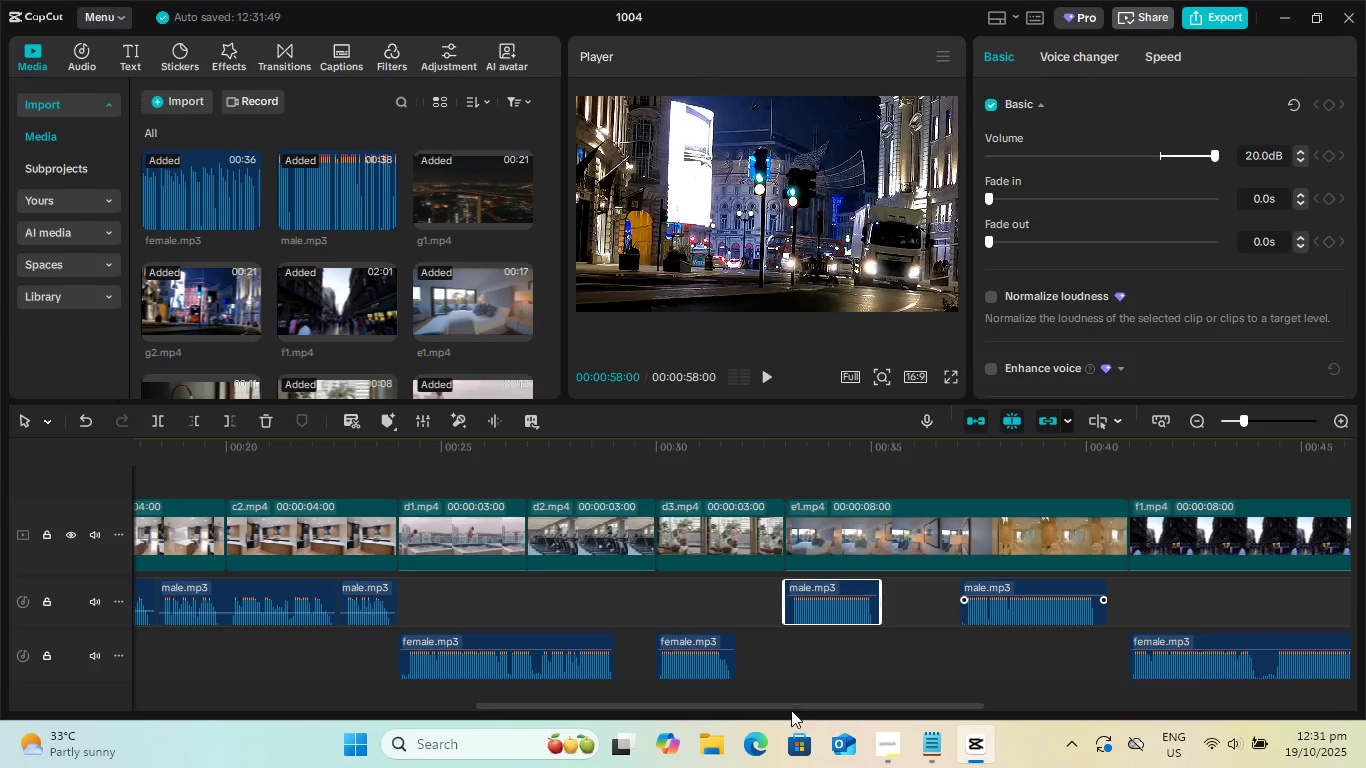 
left_click_drag(start_coordinate=[790, 706], to_coordinate=[591, 714])
 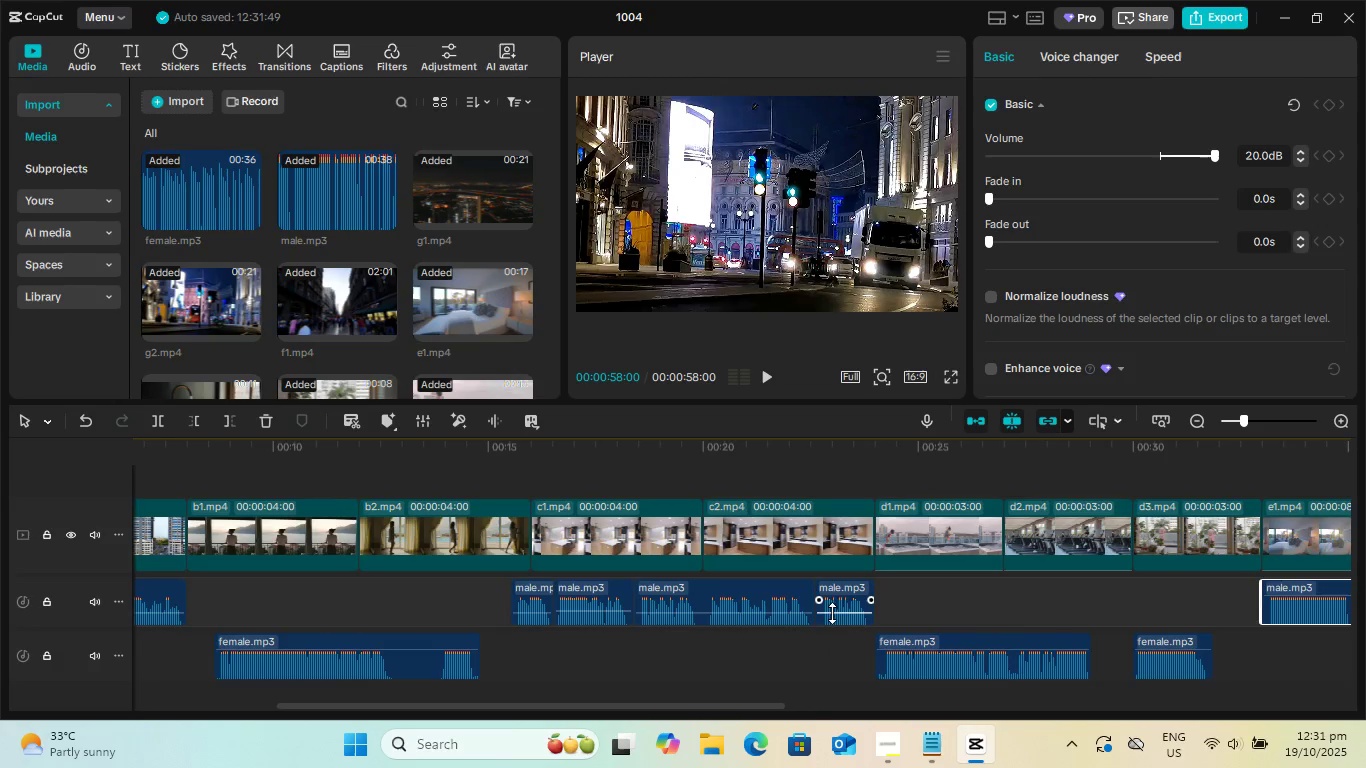 
left_click_drag(start_coordinate=[839, 614], to_coordinate=[833, 572])
 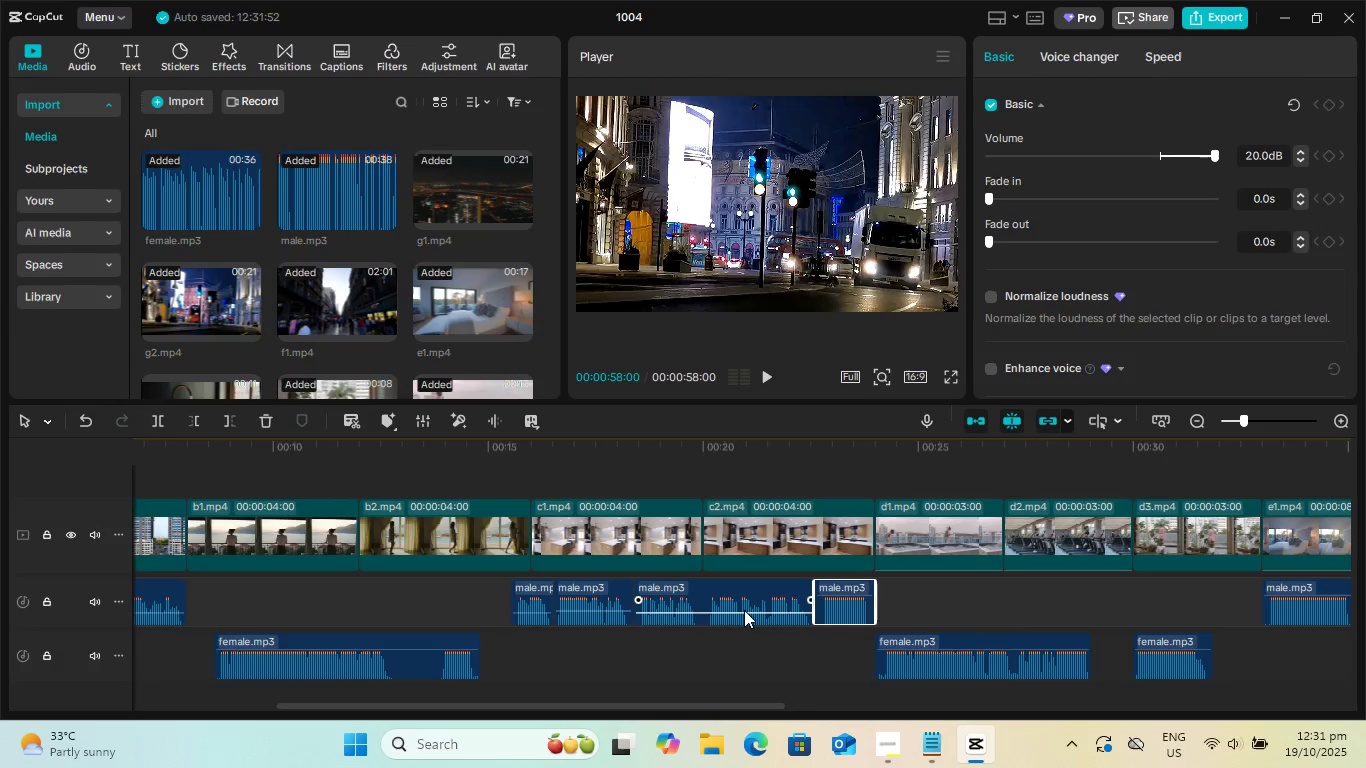 
left_click([744, 610])
 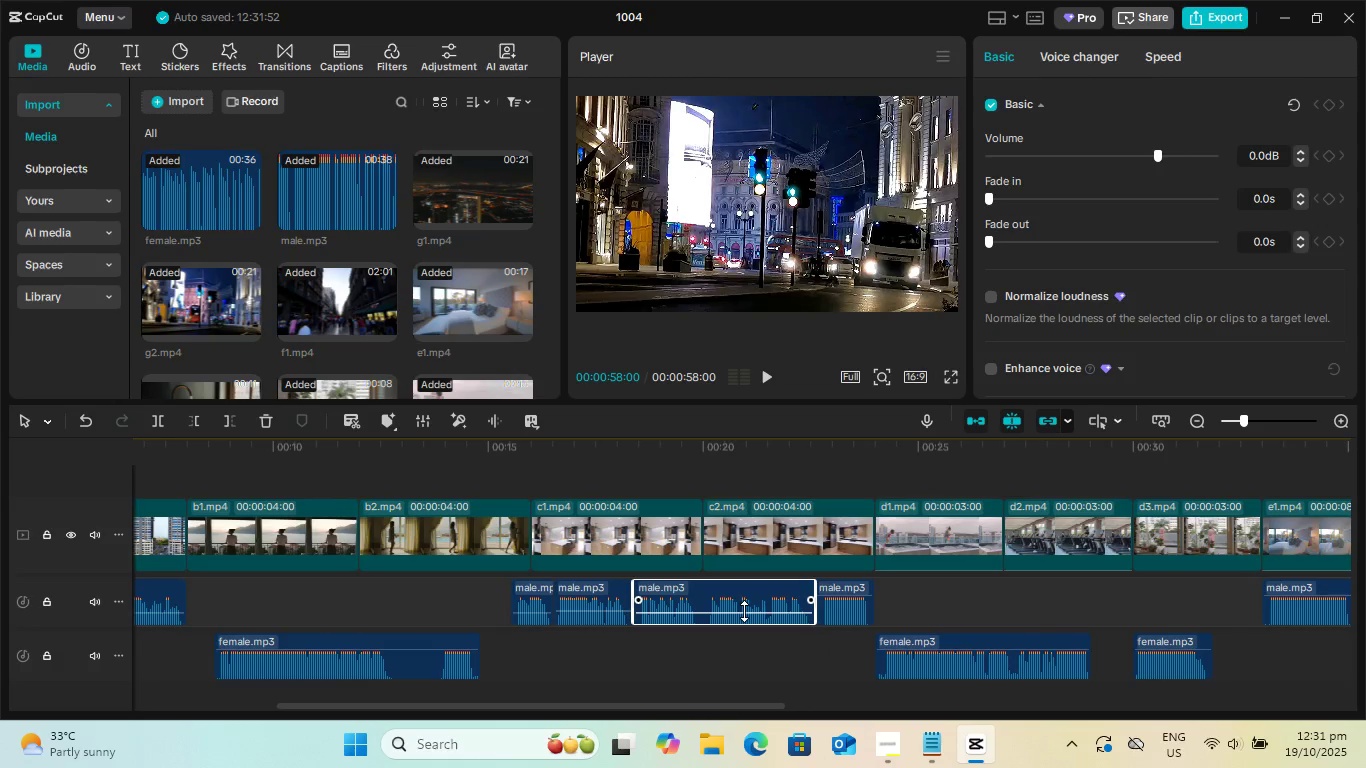 
left_click_drag(start_coordinate=[744, 611], to_coordinate=[743, 553])
 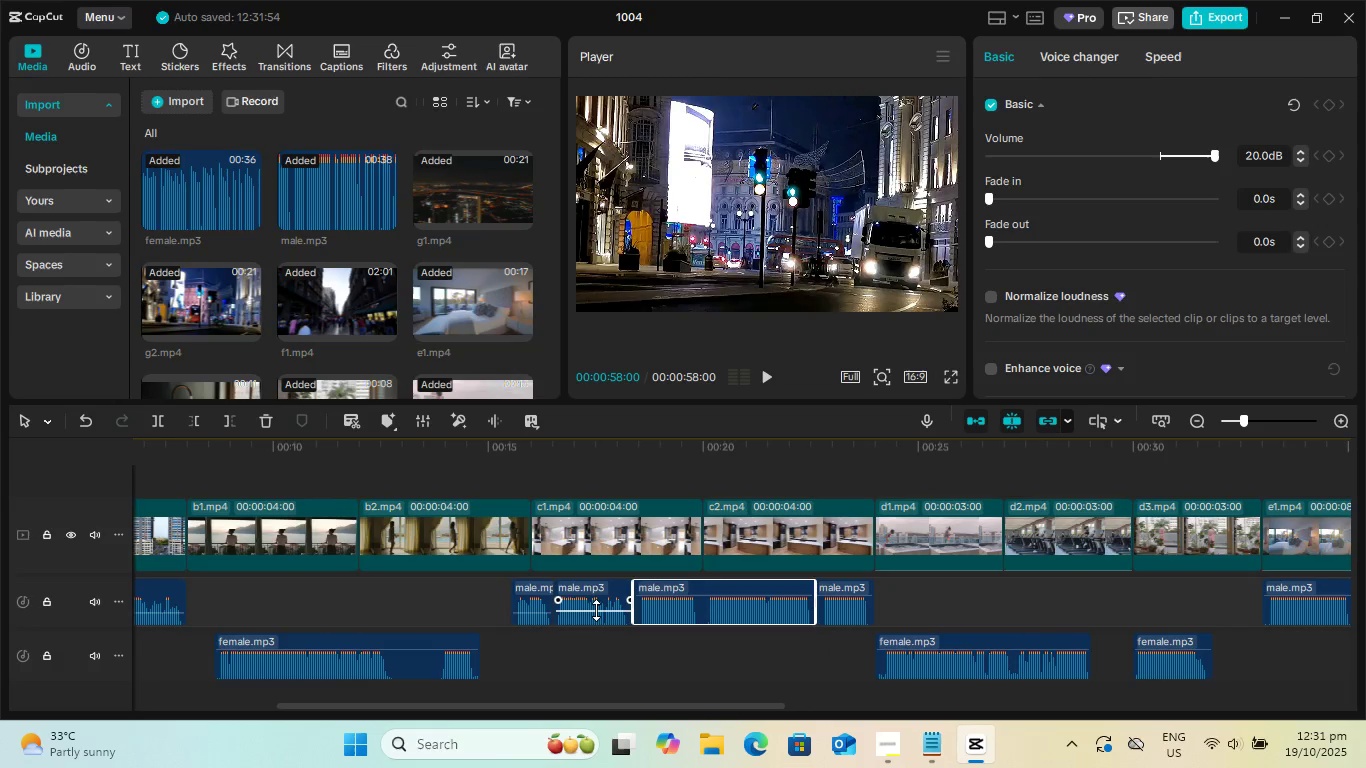 
left_click_drag(start_coordinate=[596, 611], to_coordinate=[593, 561])
 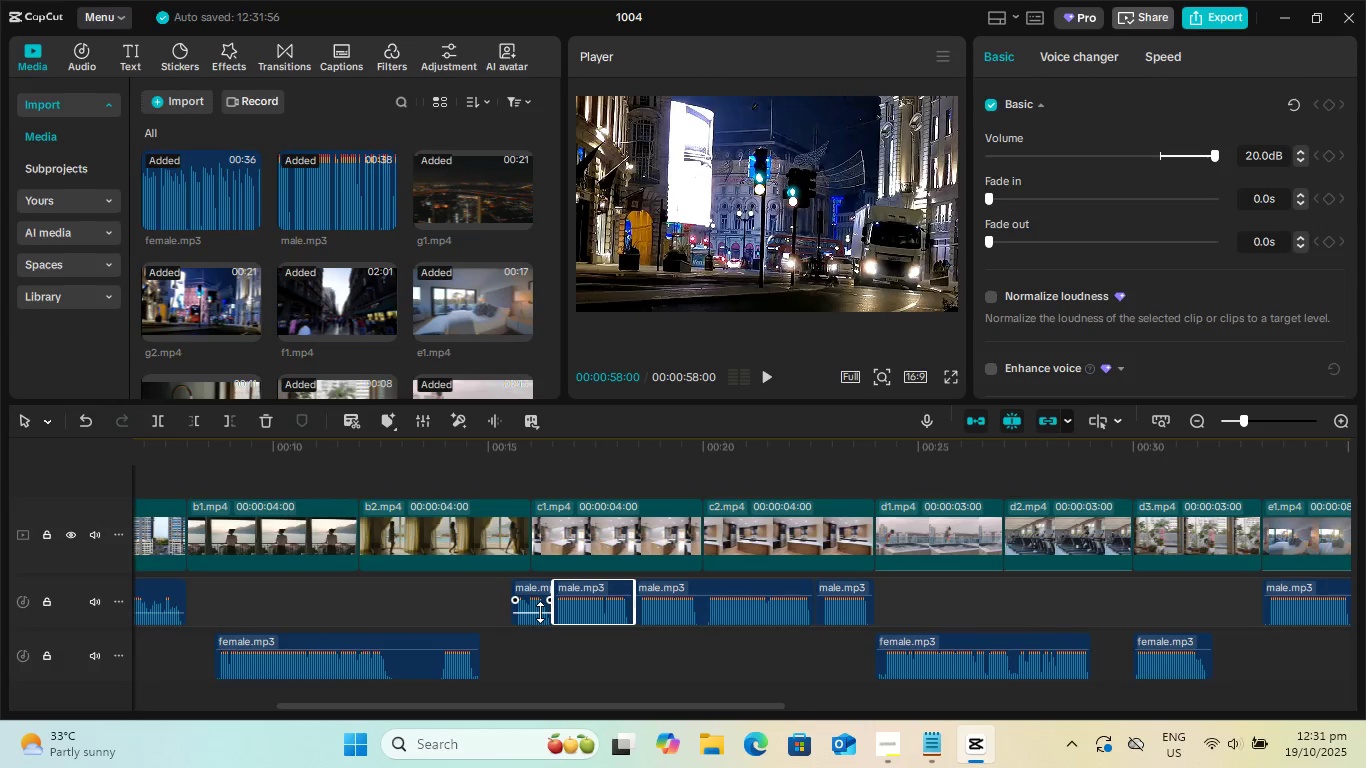 
left_click_drag(start_coordinate=[540, 612], to_coordinate=[544, 558])
 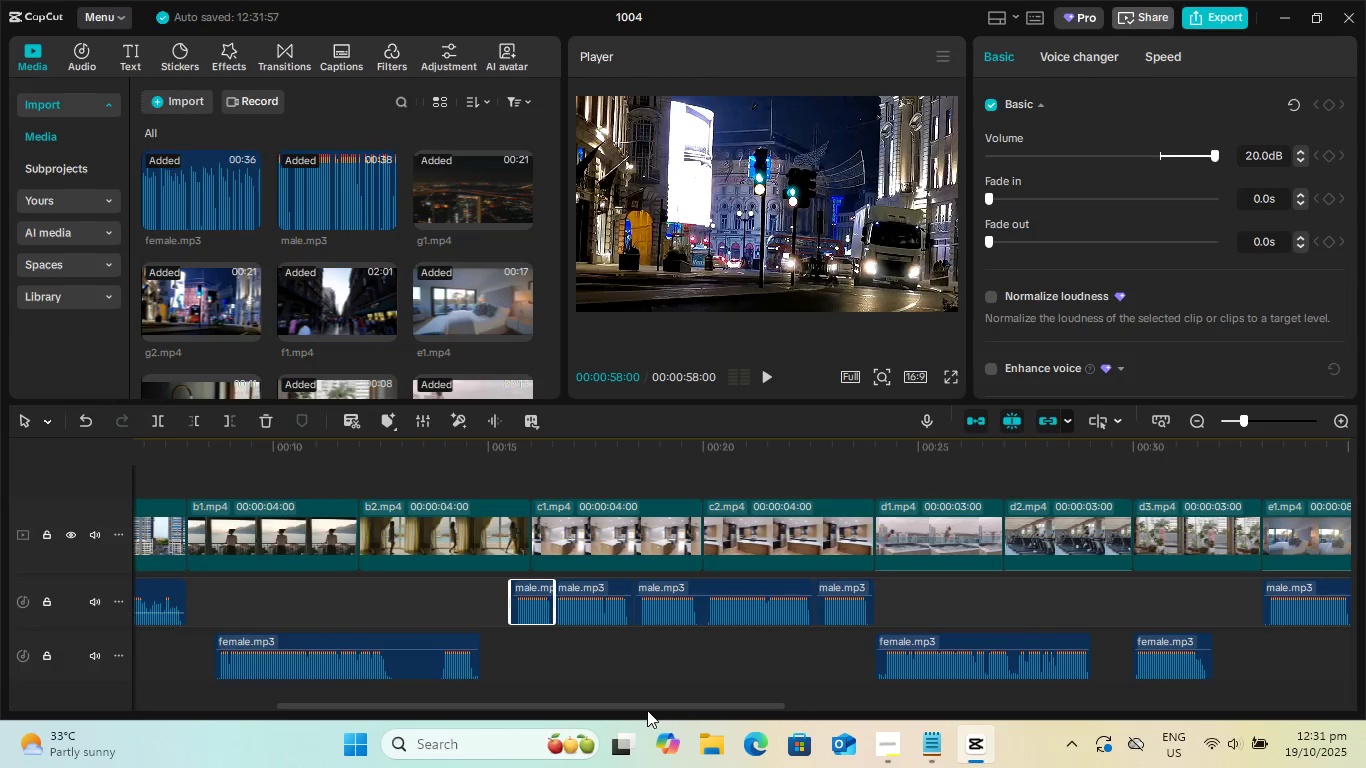 
left_click_drag(start_coordinate=[643, 707], to_coordinate=[326, 727])
 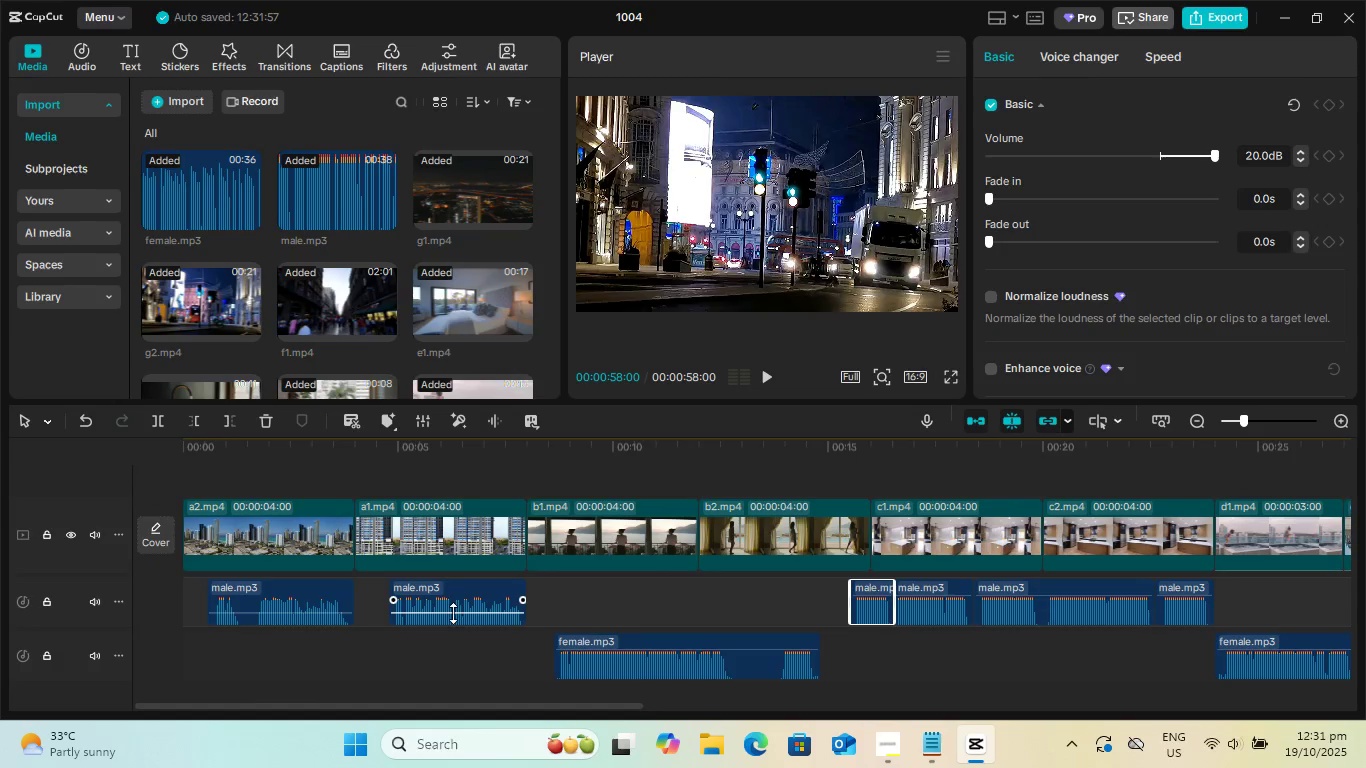 
left_click_drag(start_coordinate=[453, 613], to_coordinate=[448, 553])
 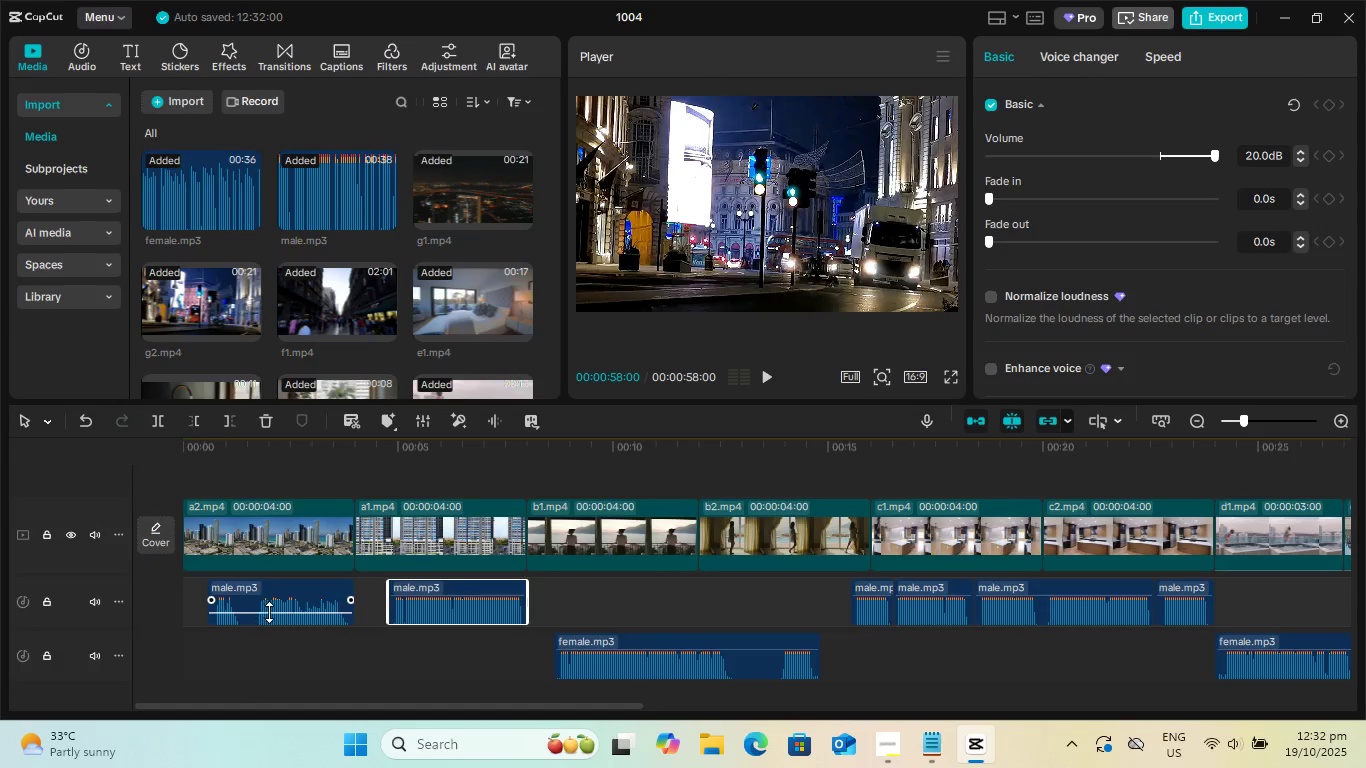 
left_click_drag(start_coordinate=[269, 612], to_coordinate=[279, 547])
 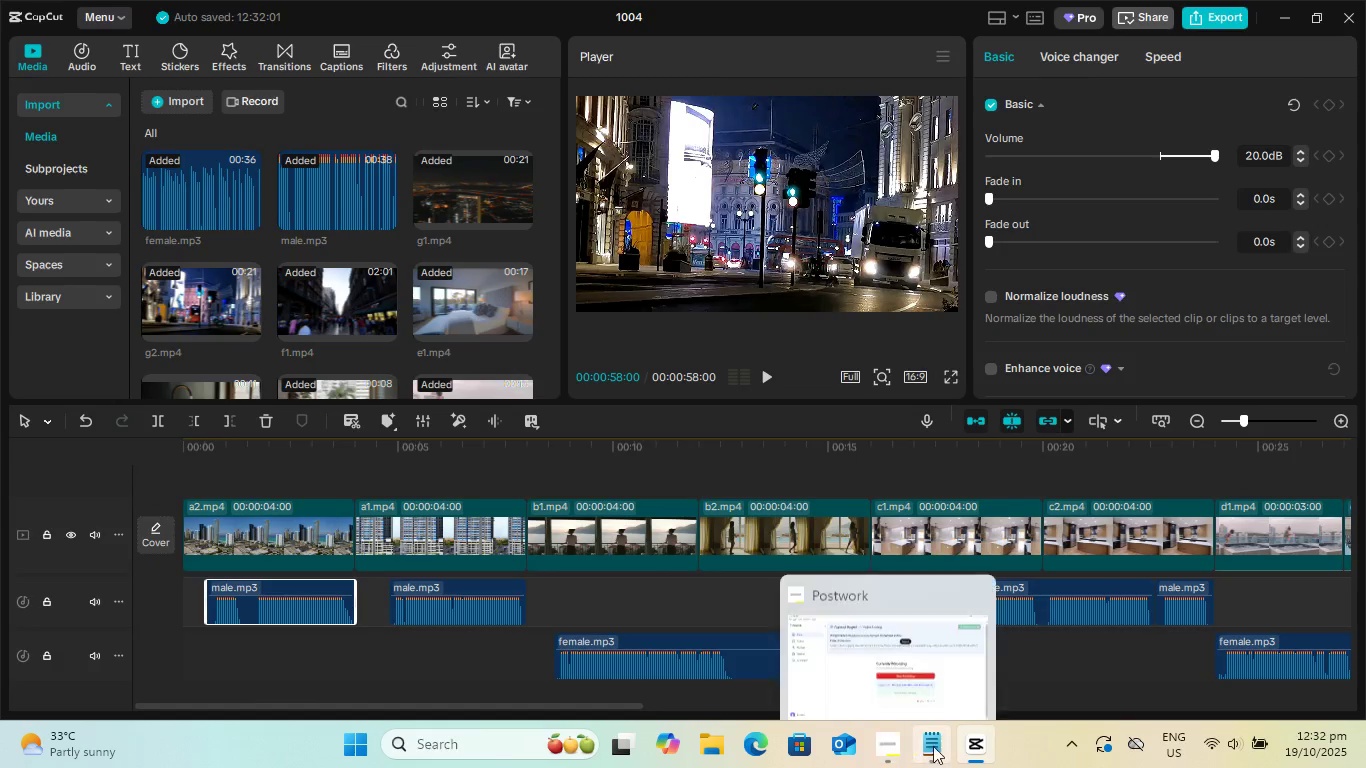 
left_click([893, 745])